 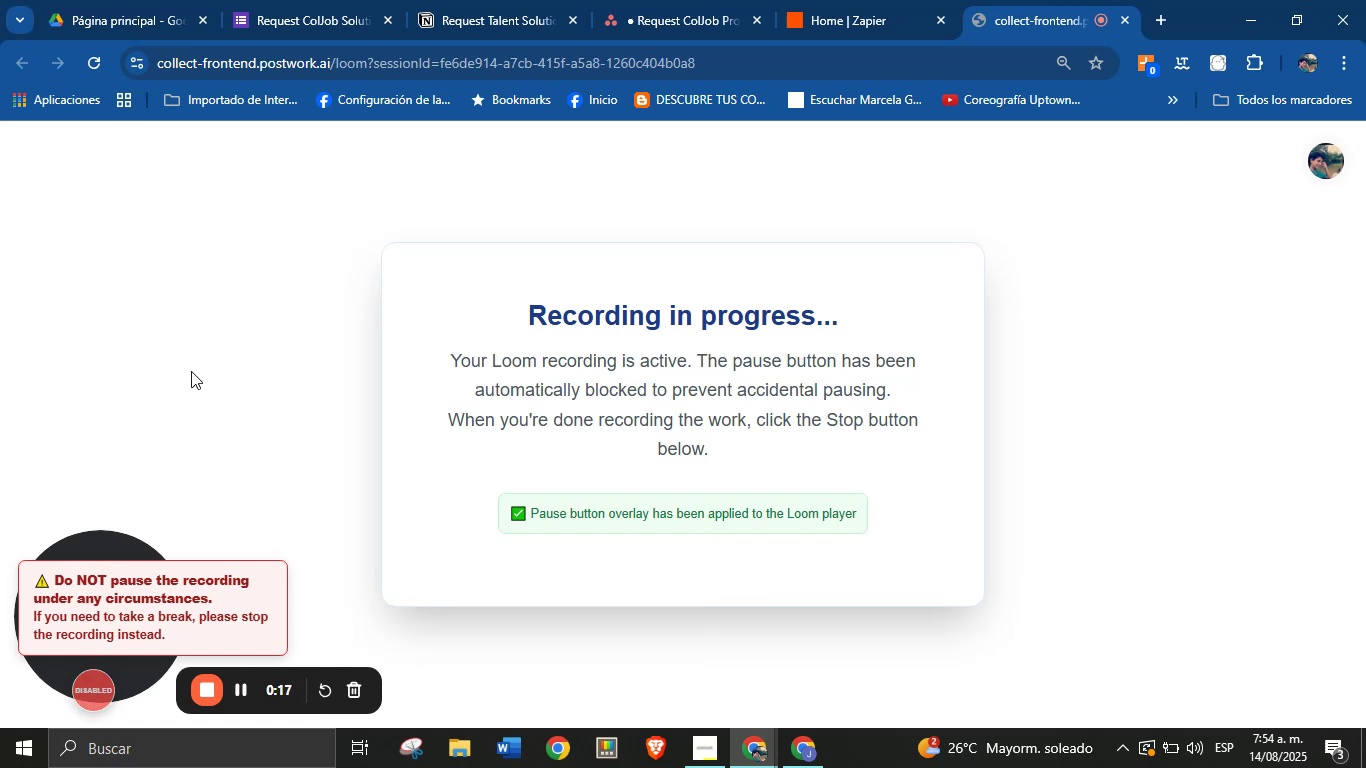 
left_click([681, 0])
 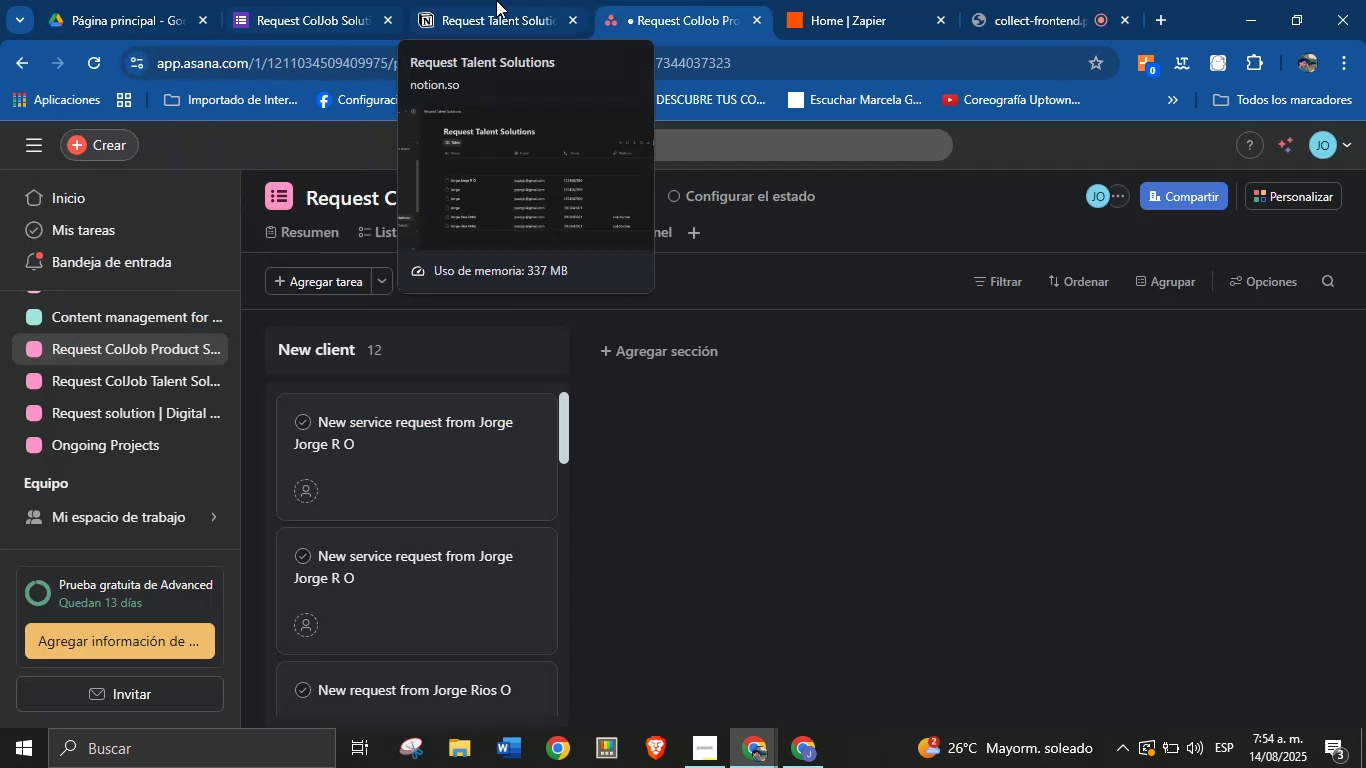 
left_click([850, 0])
 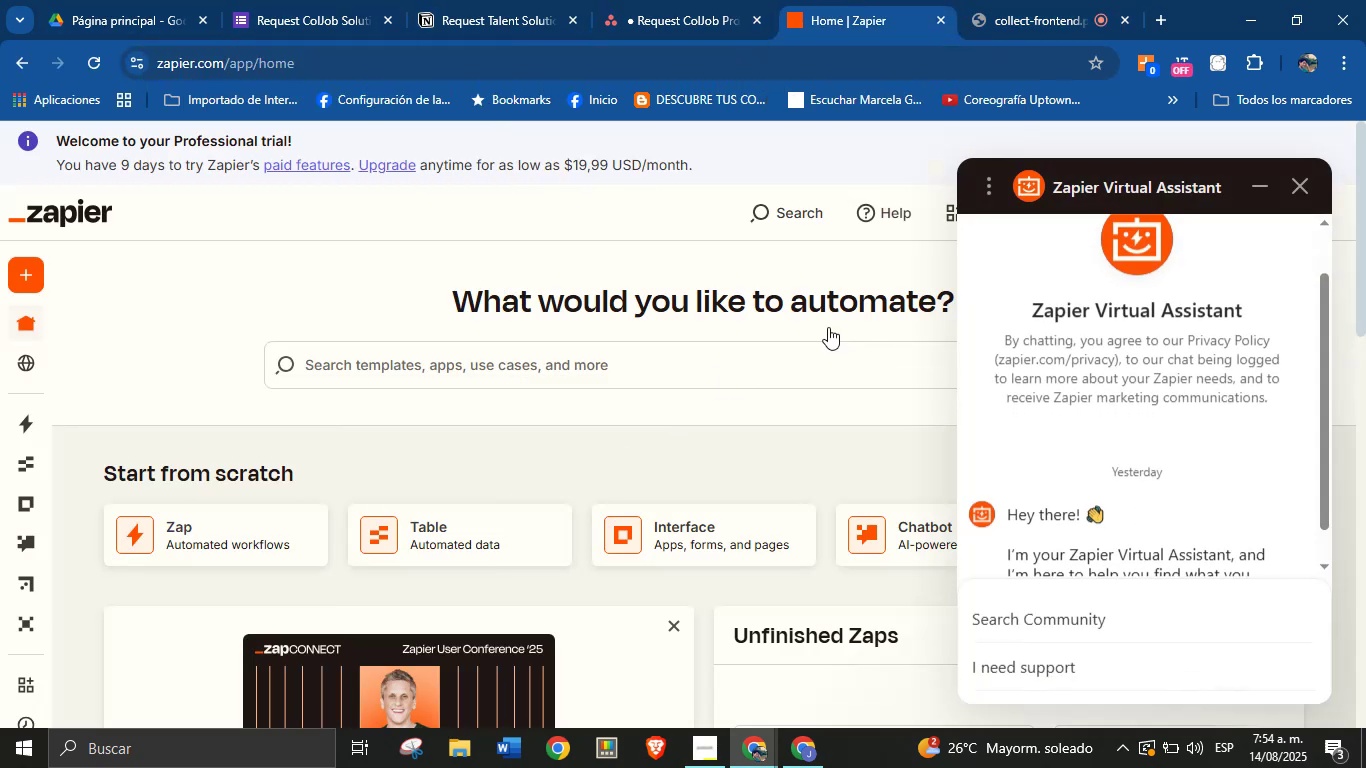 
left_click([1287, 191])
 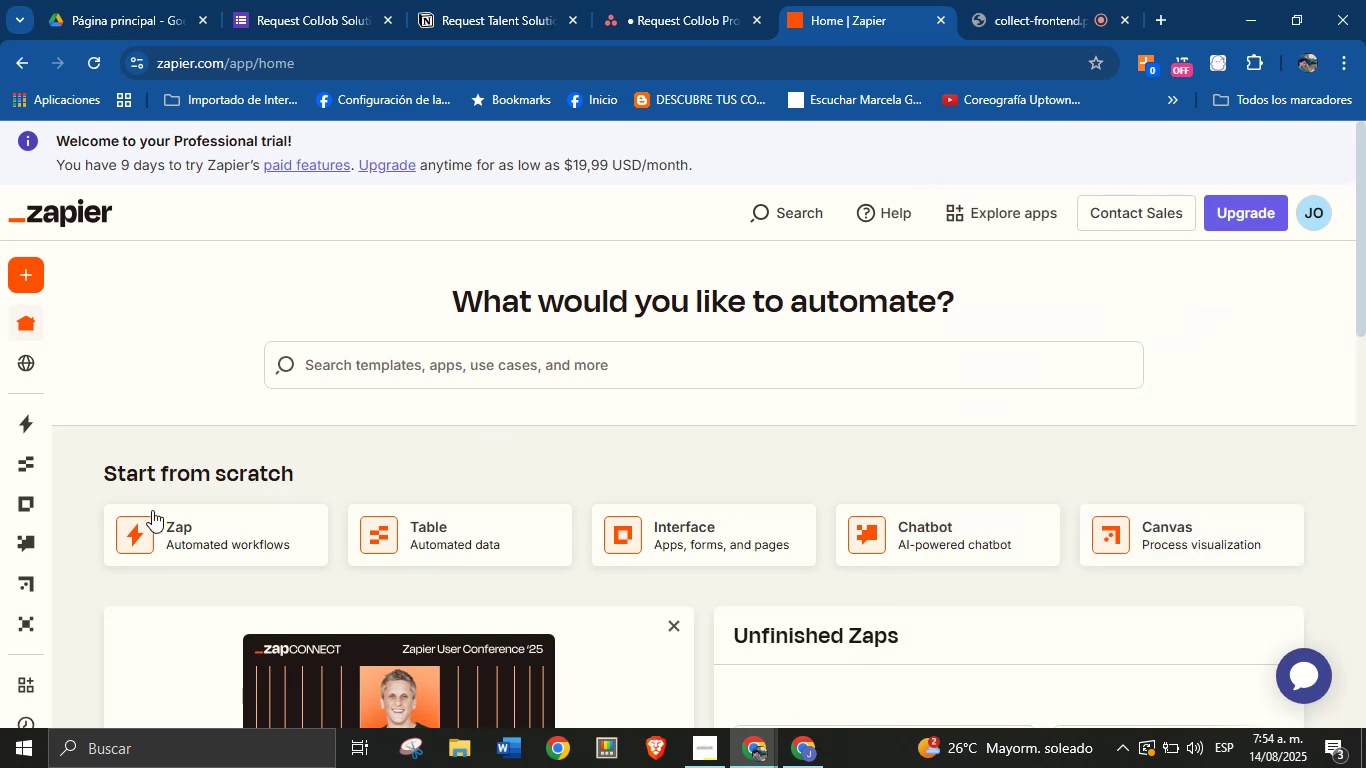 
left_click([148, 523])
 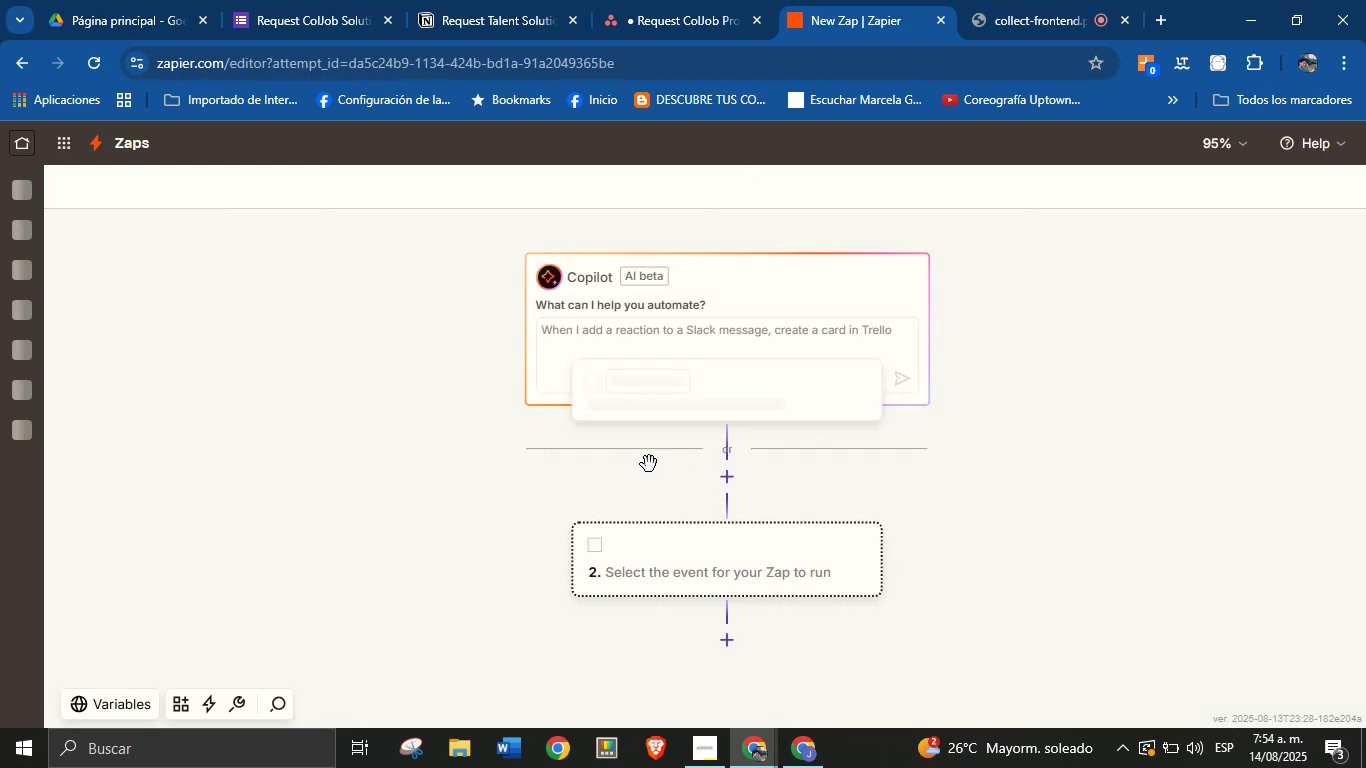 
wait(12.51)
 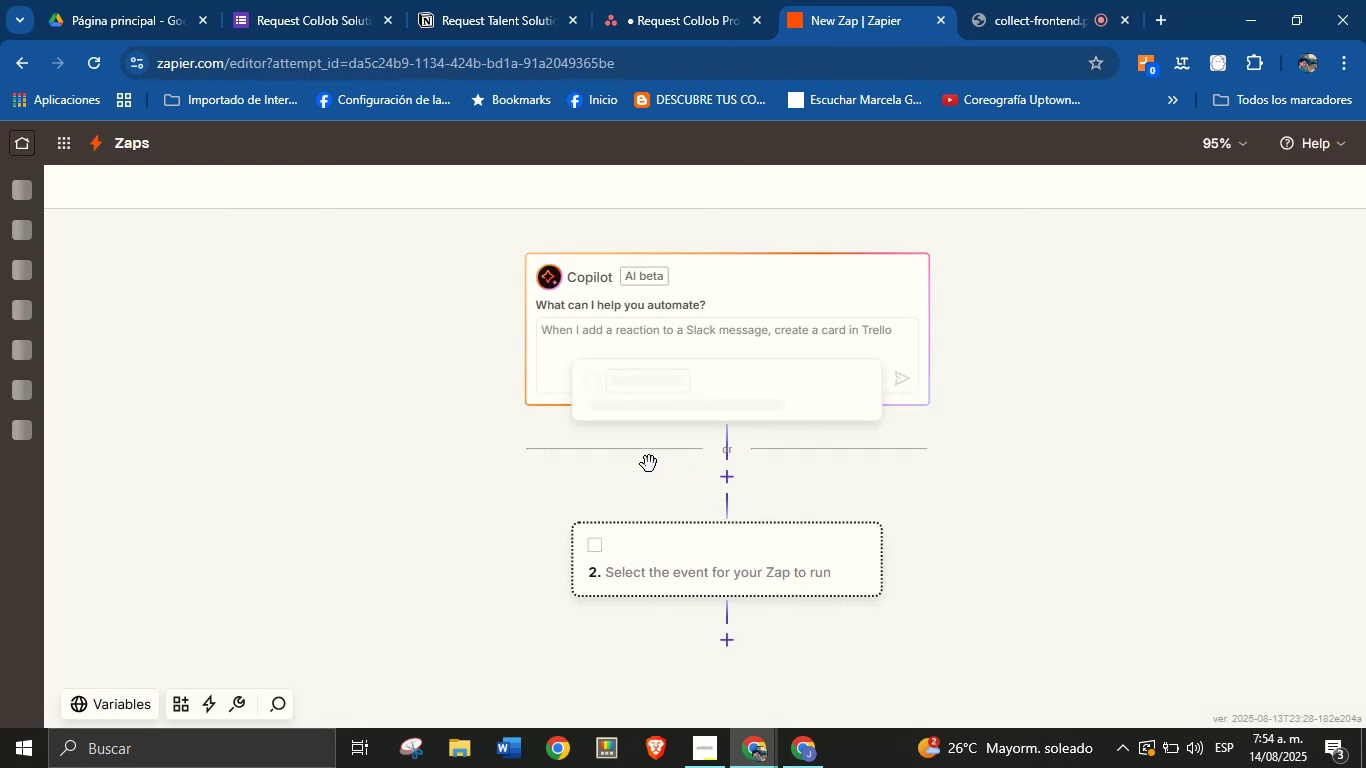 
left_click([636, 600])
 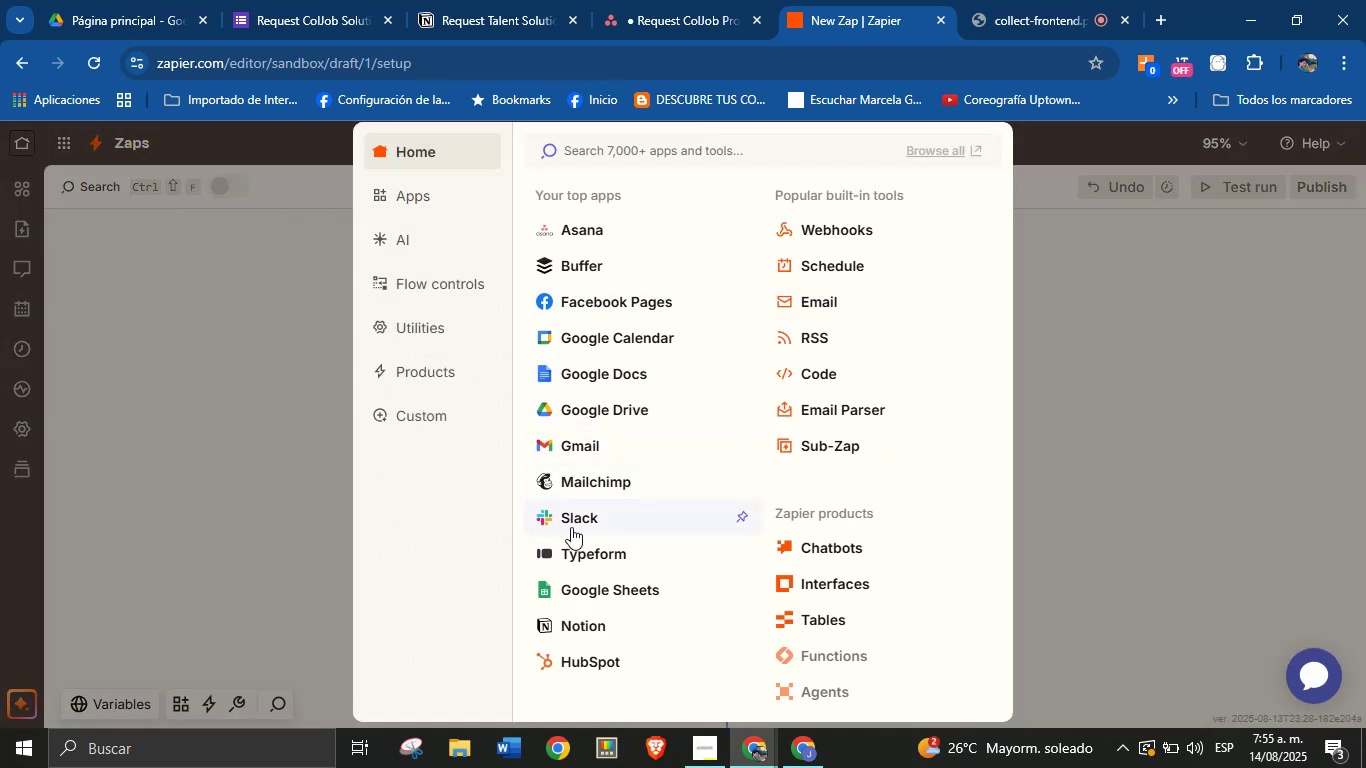 
wait(7.29)
 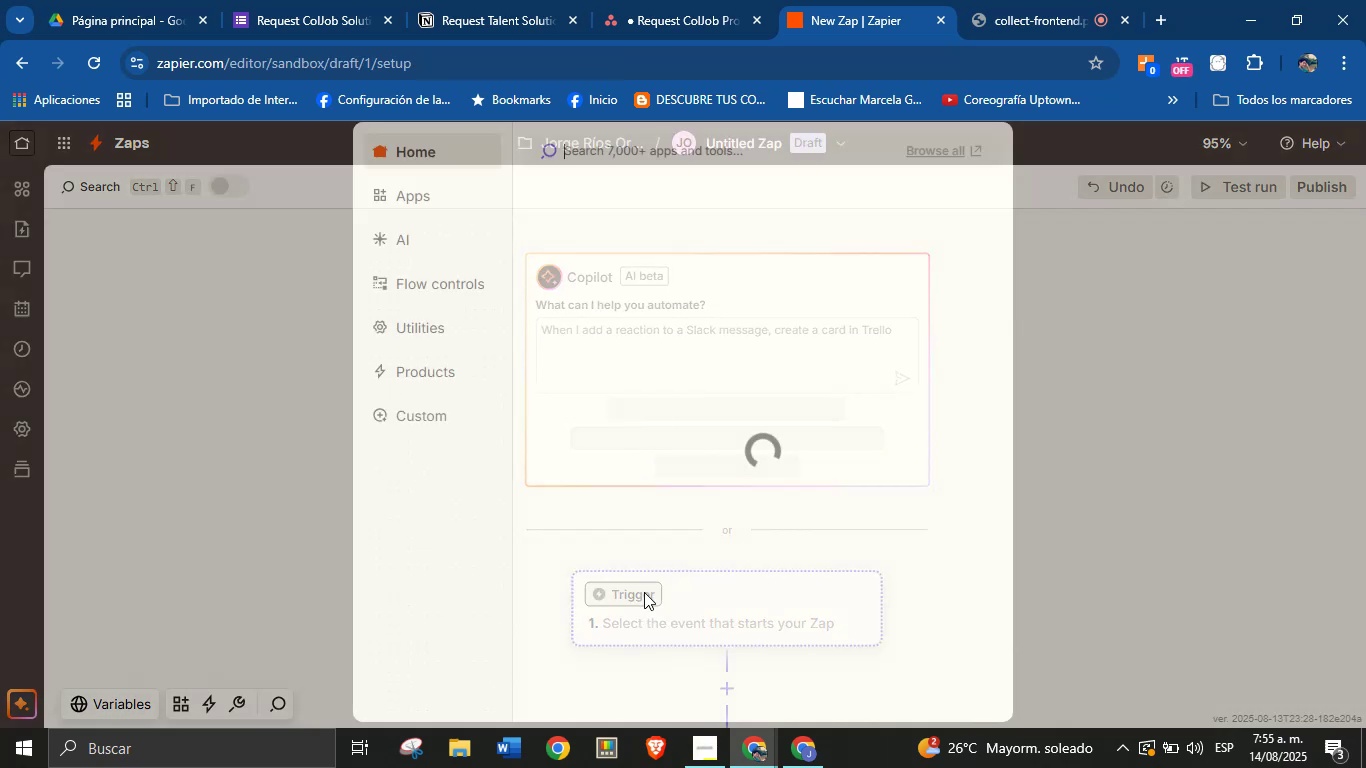 
left_click([578, 149])
 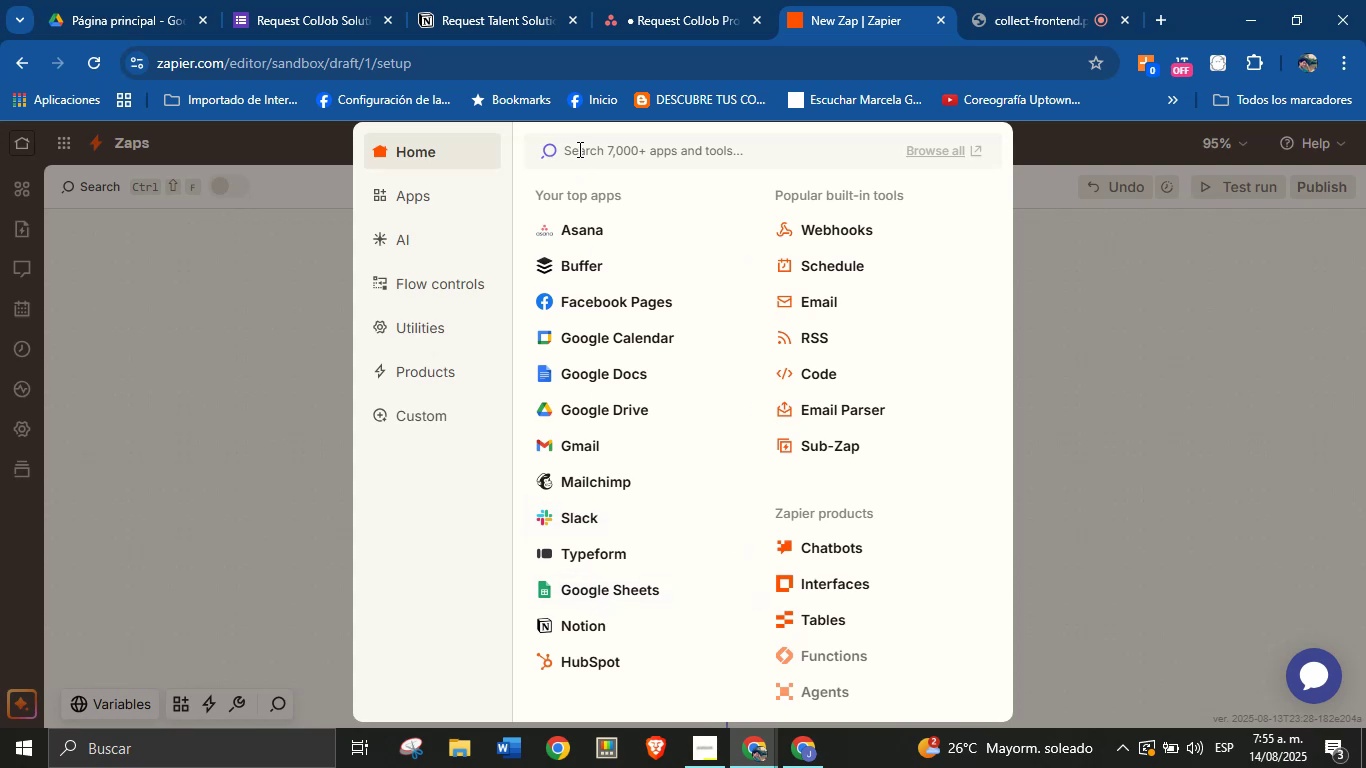 
type(forms)
 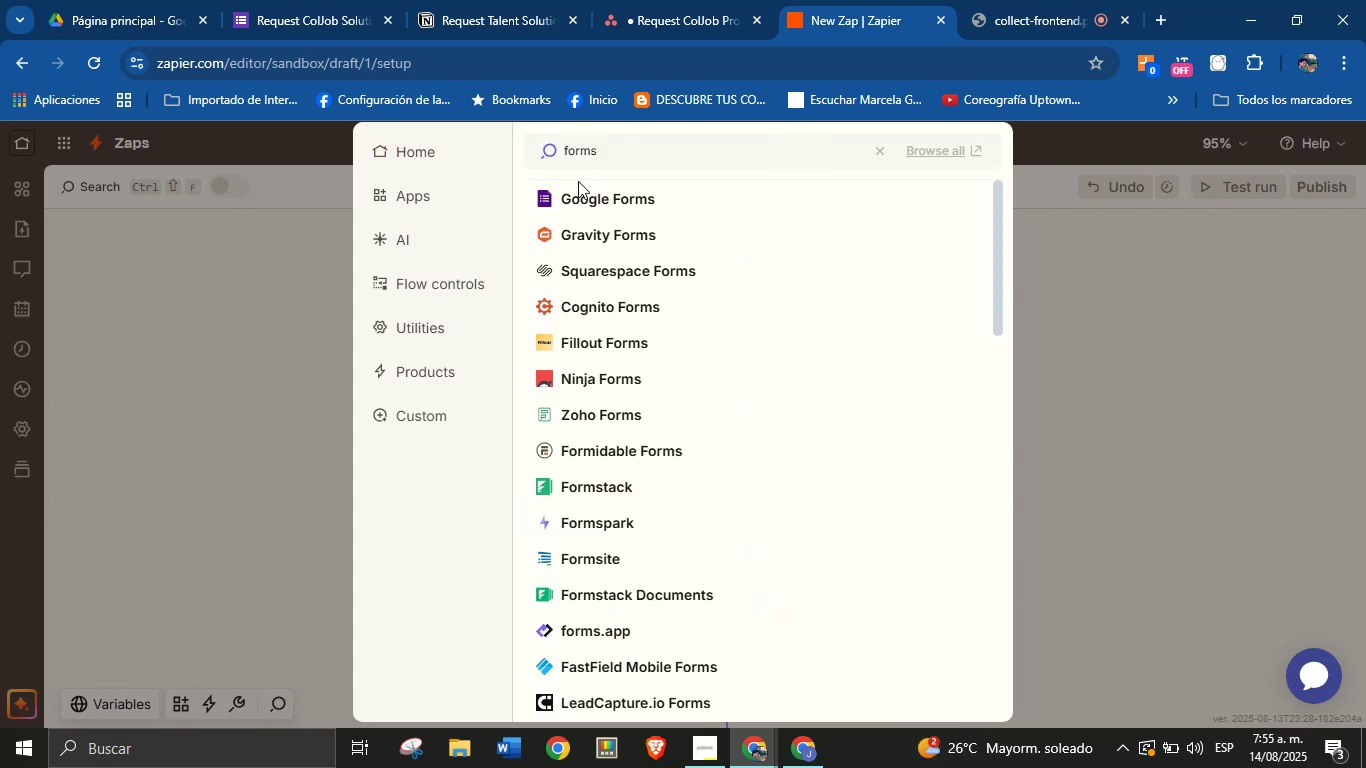 
left_click([597, 198])
 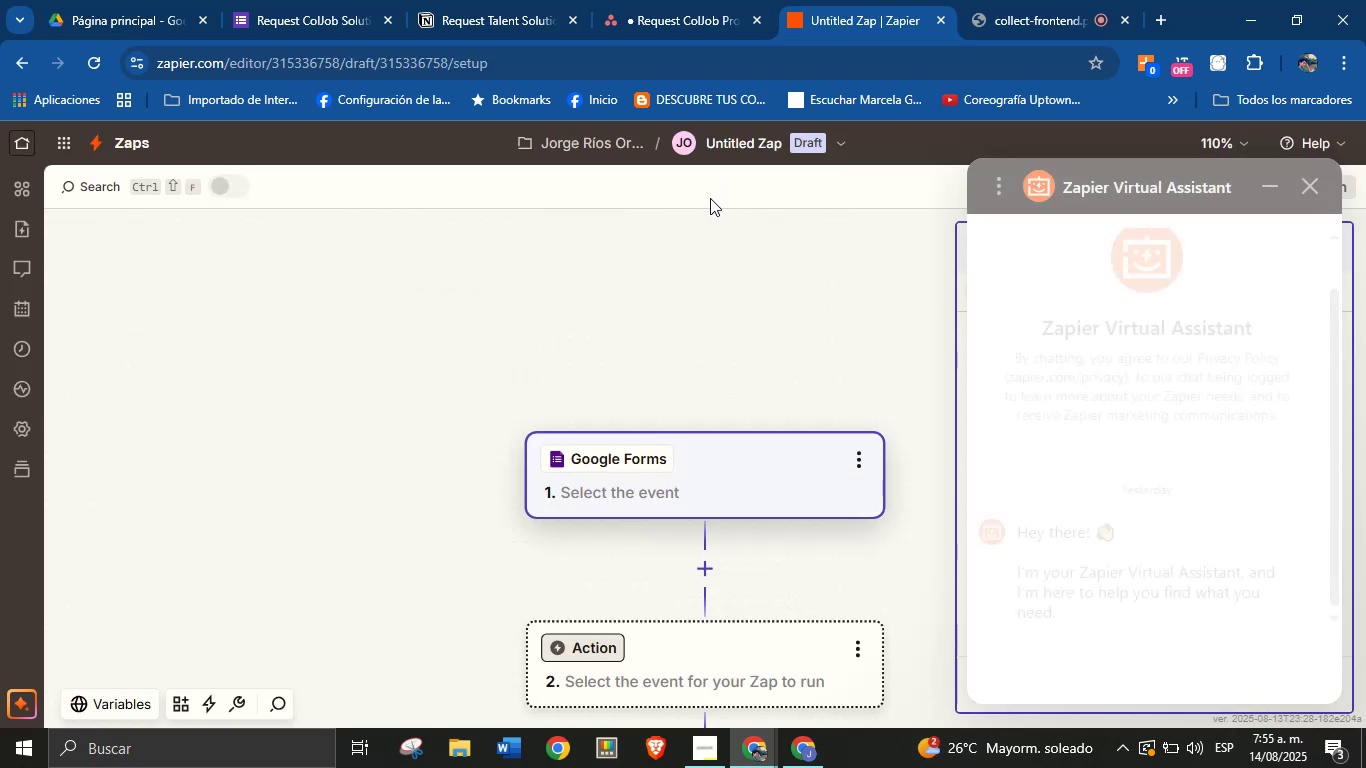 
wait(5.2)
 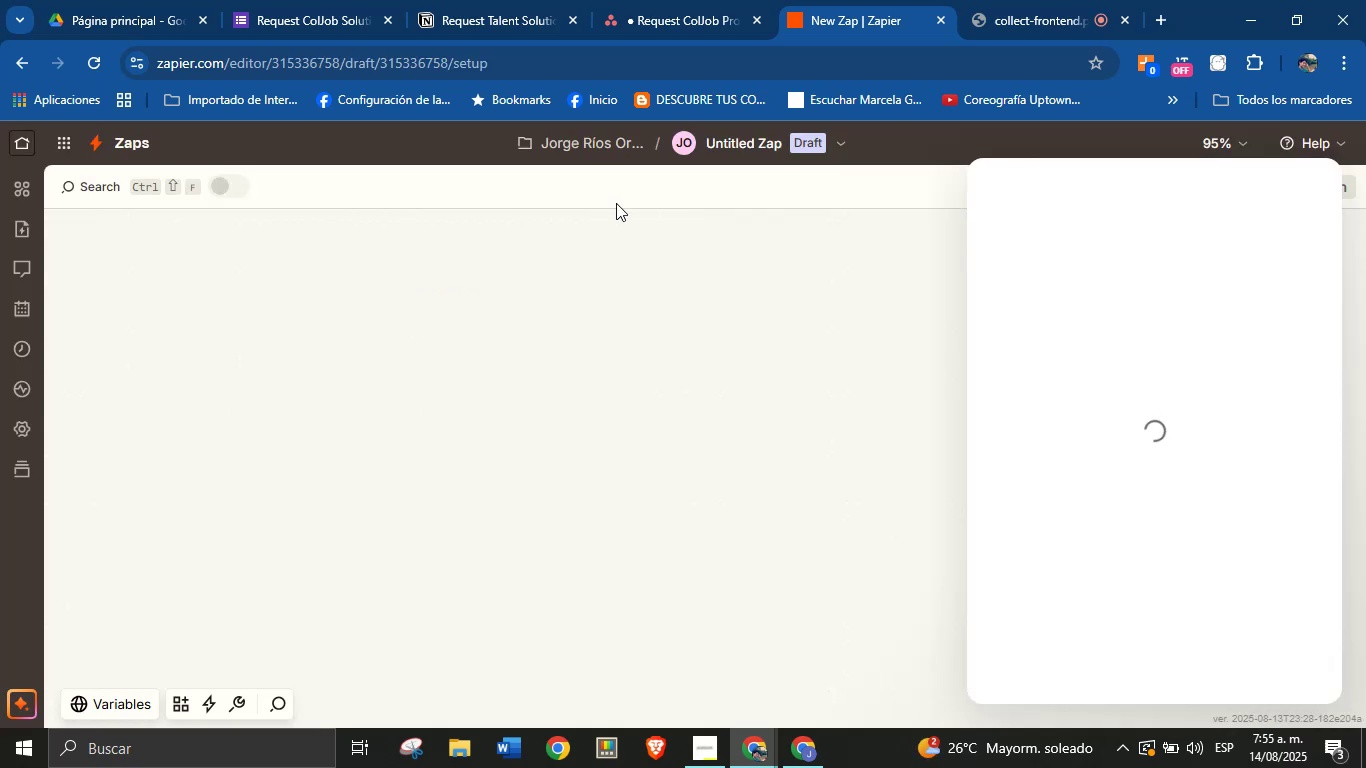 
left_click([1317, 193])
 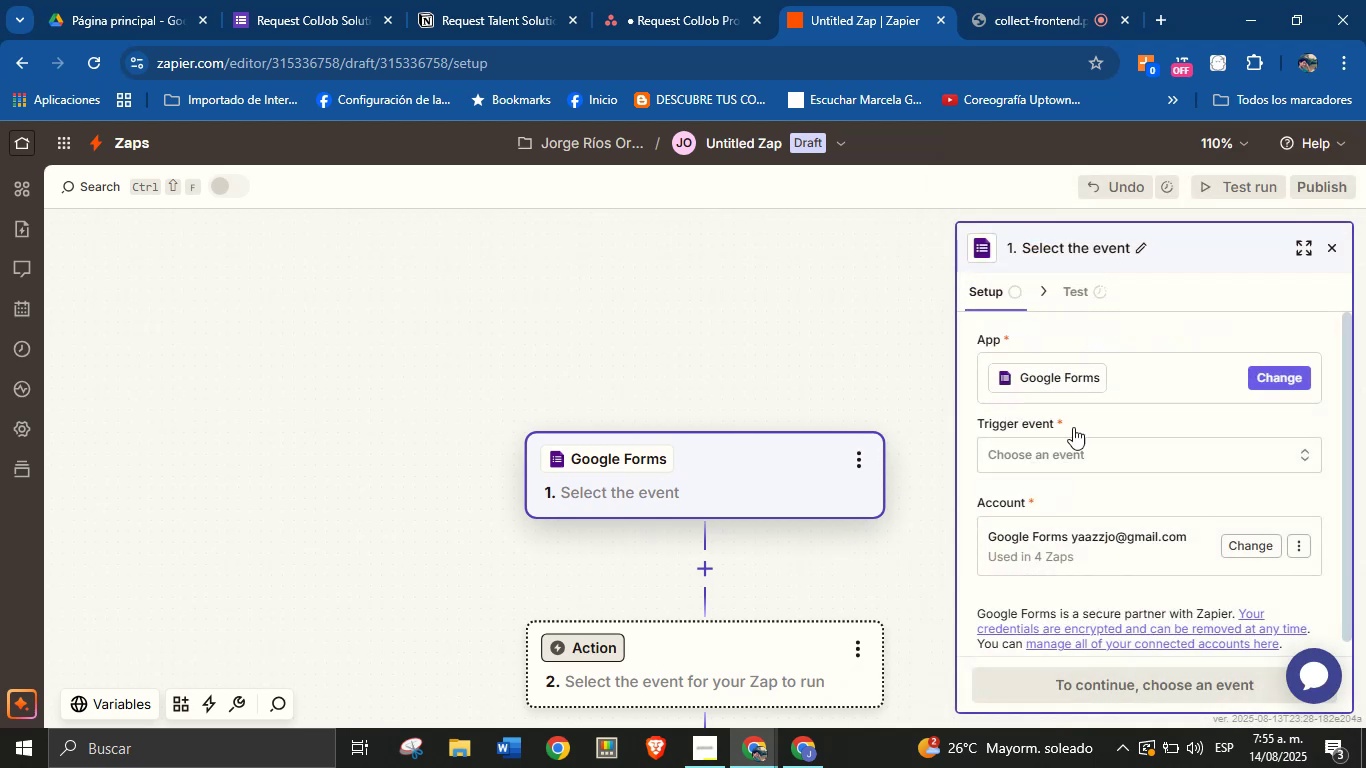 
left_click([1060, 462])
 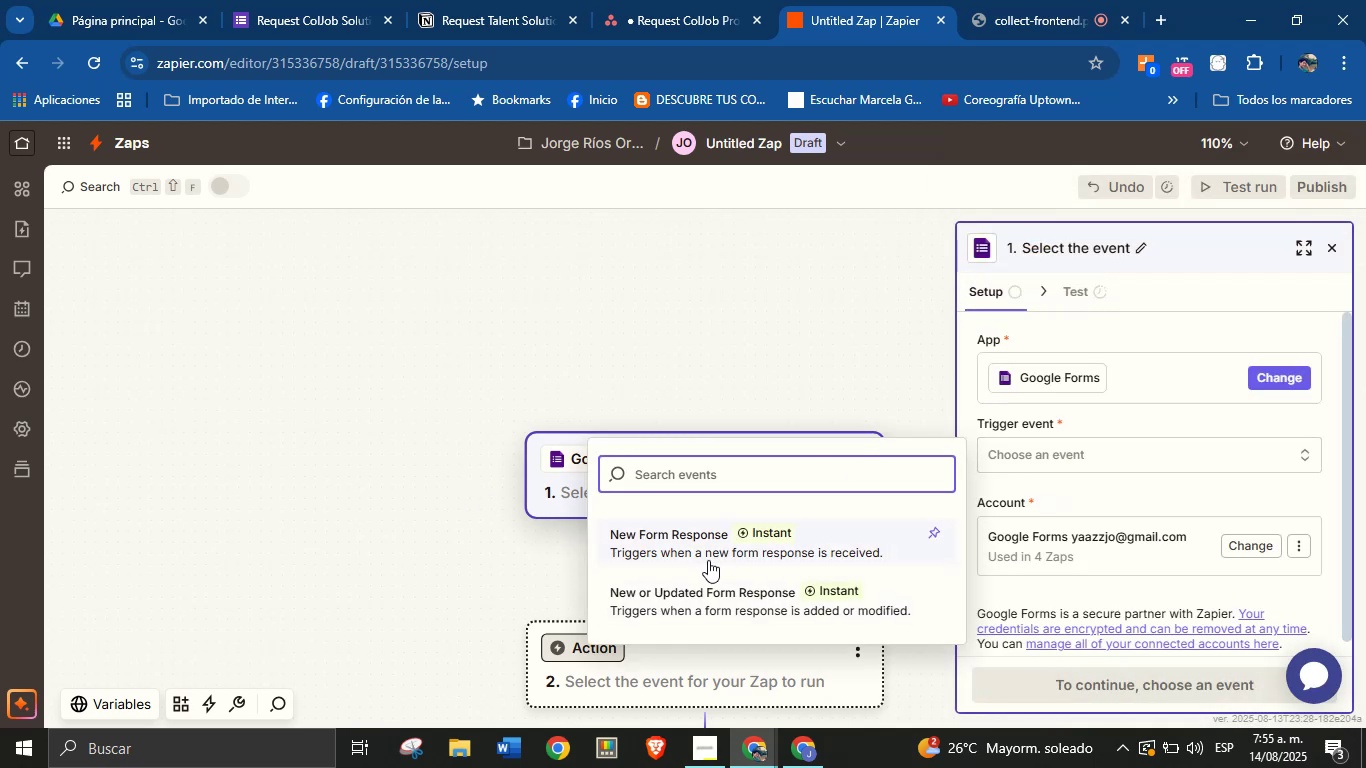 
wait(5.85)
 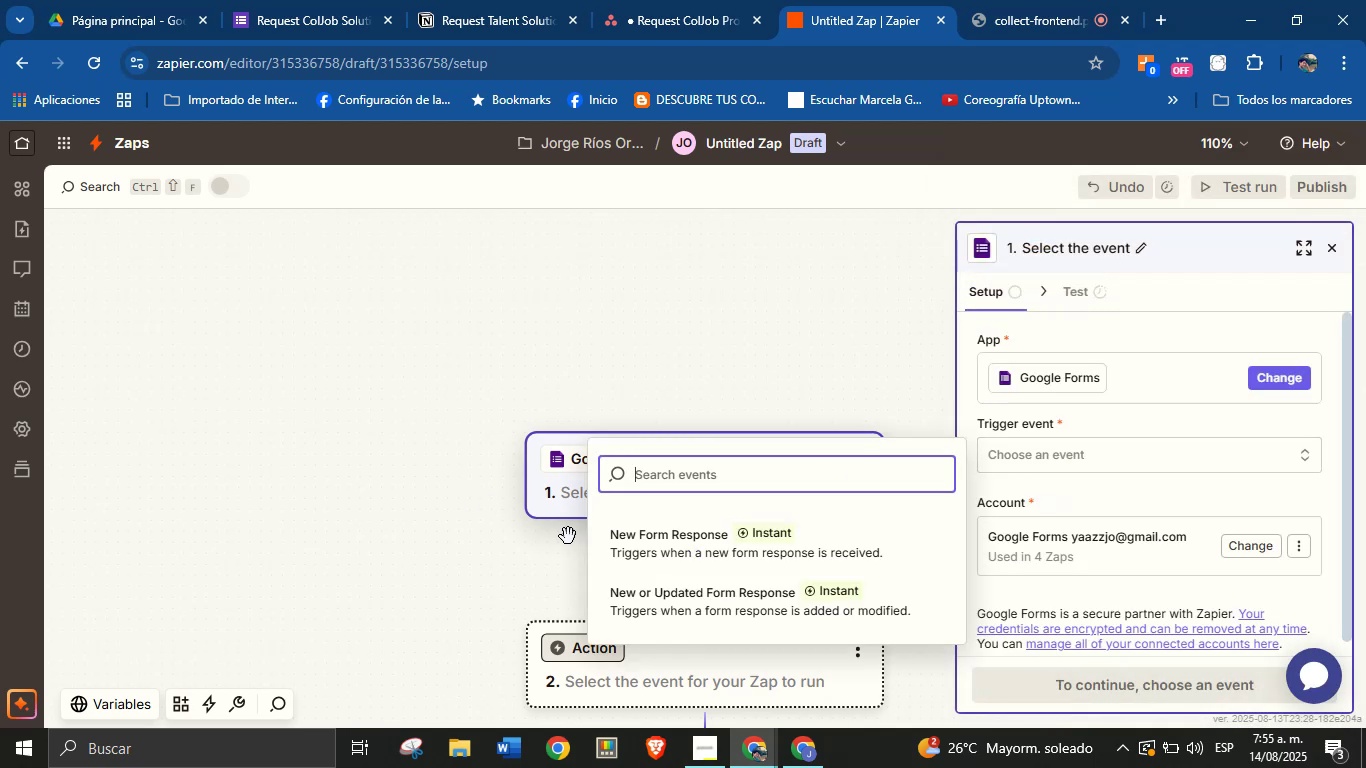 
left_click([704, 553])
 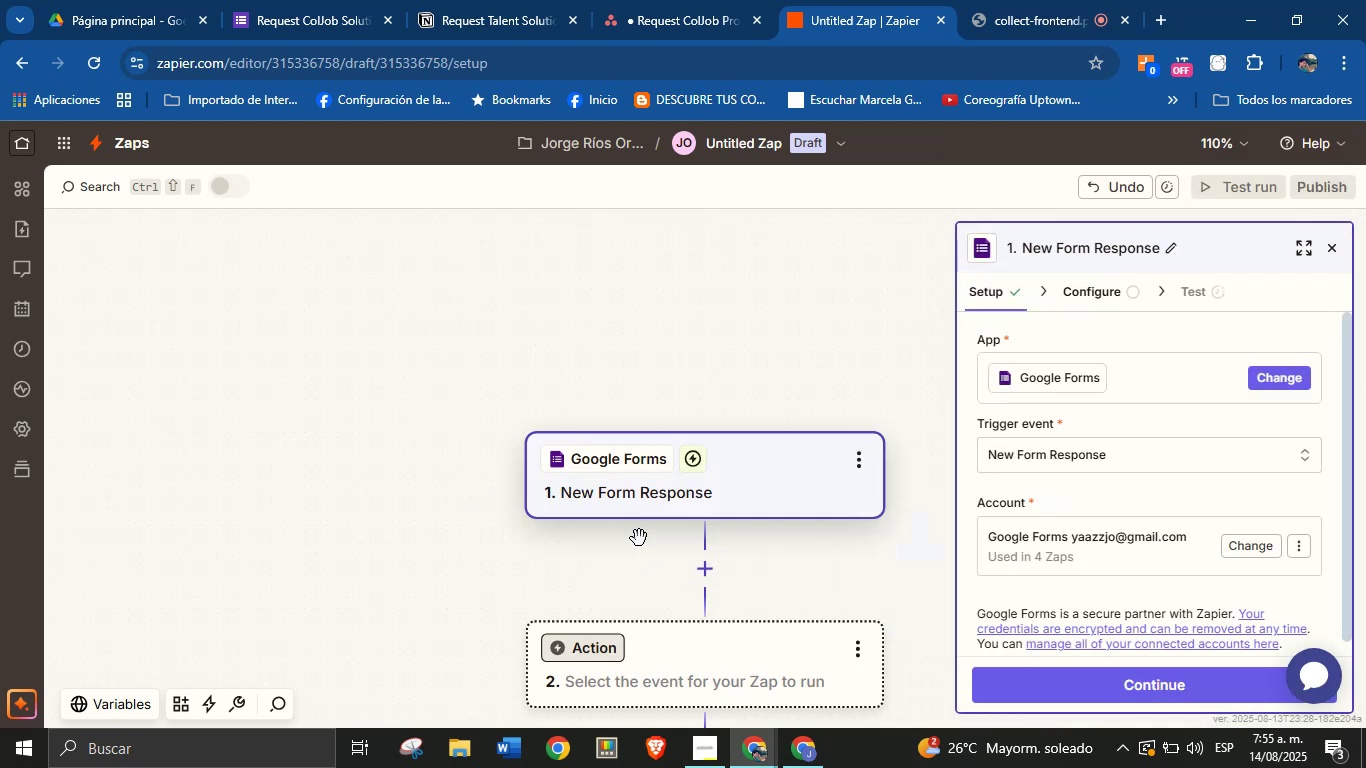 
scroll: coordinate [1089, 462], scroll_direction: down, amount: 2.0
 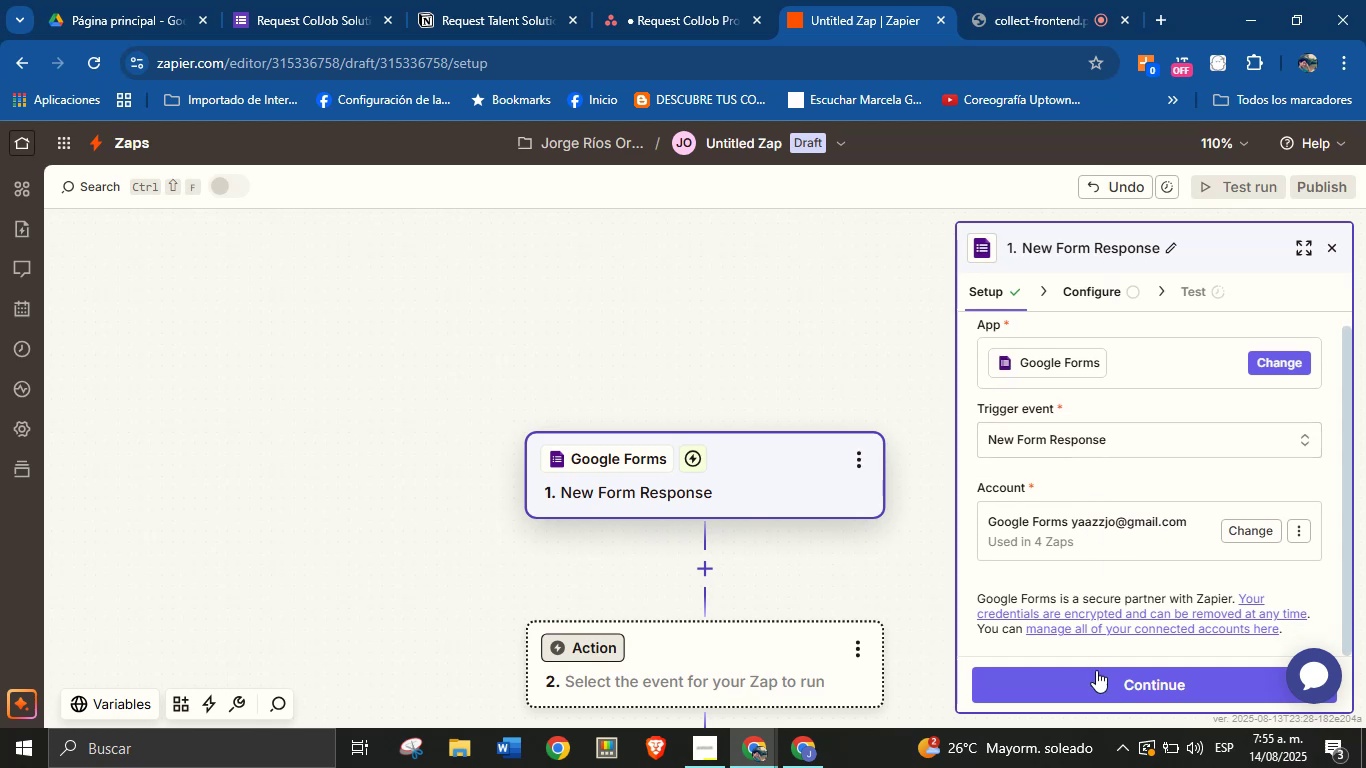 
left_click([1098, 674])
 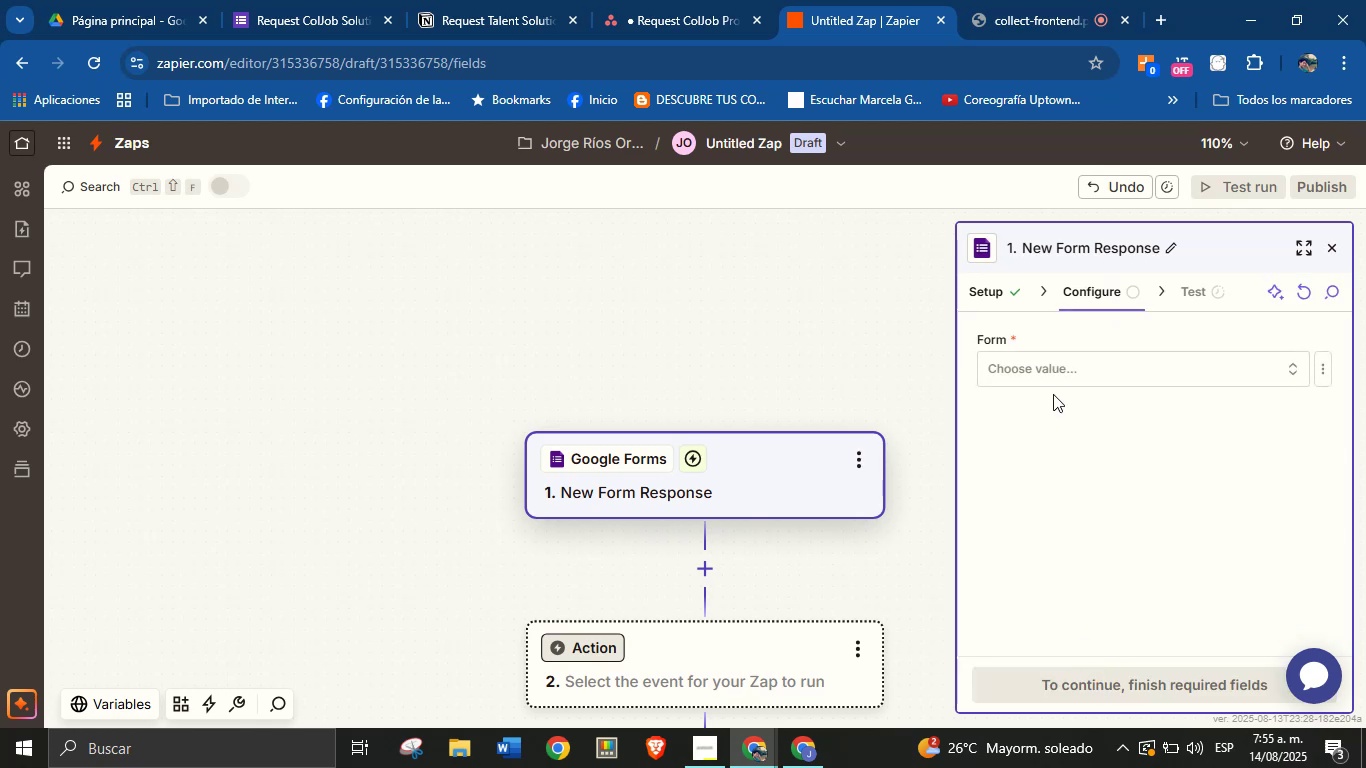 
left_click([1044, 372])
 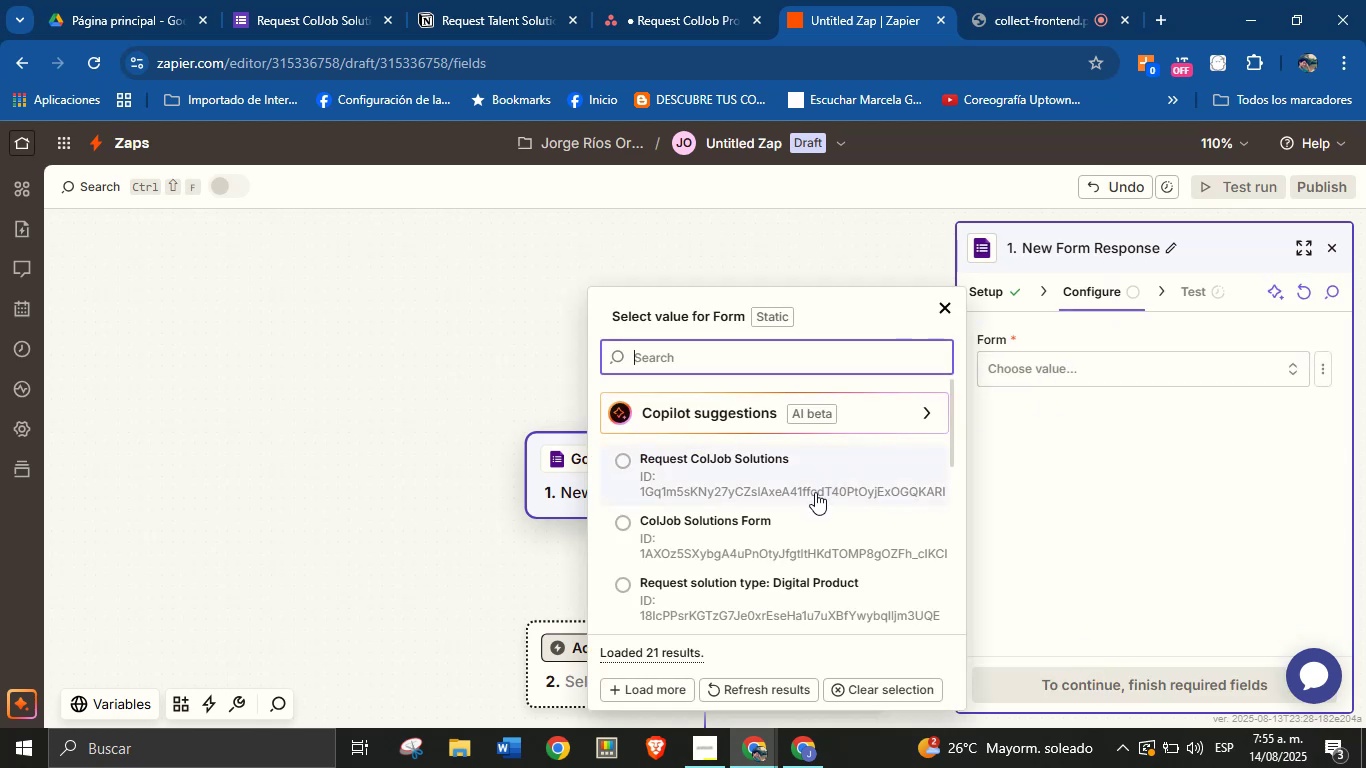 
wait(6.22)
 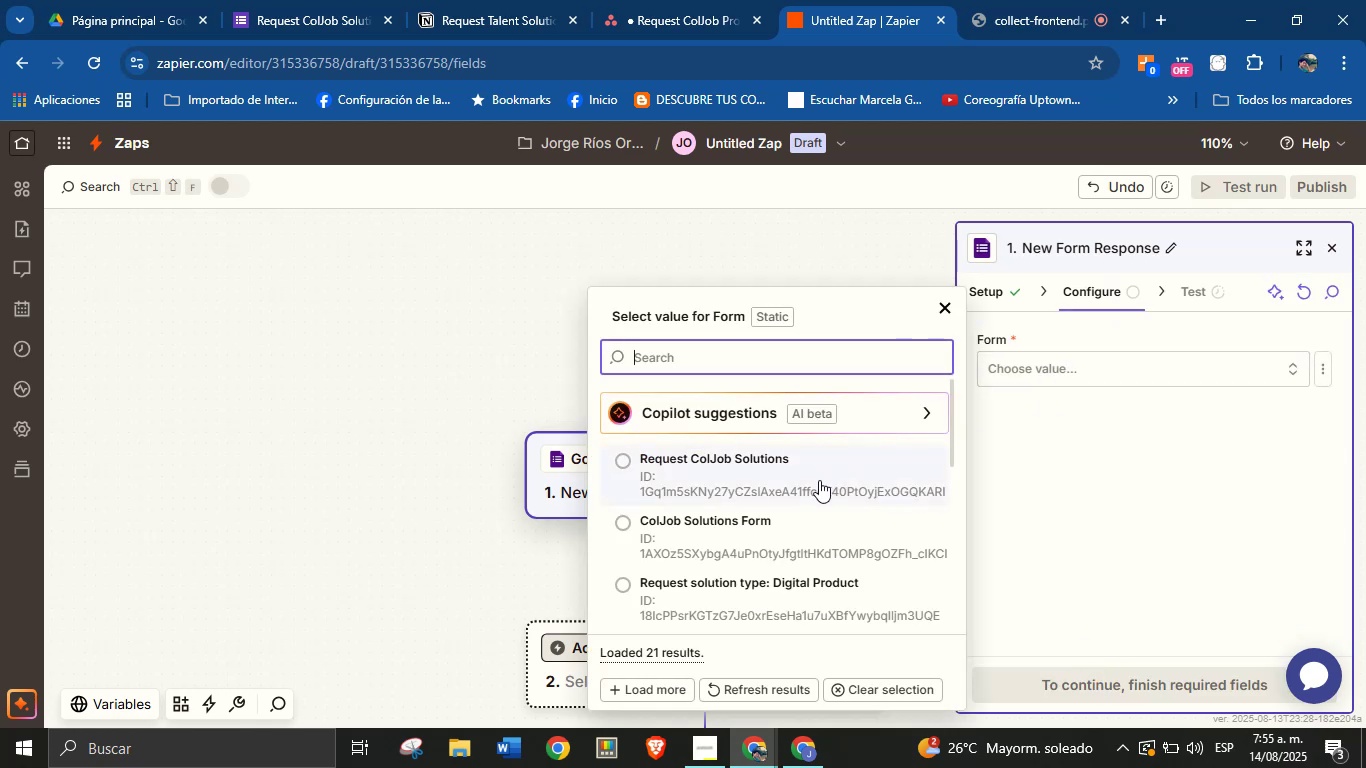 
left_click([815, 481])
 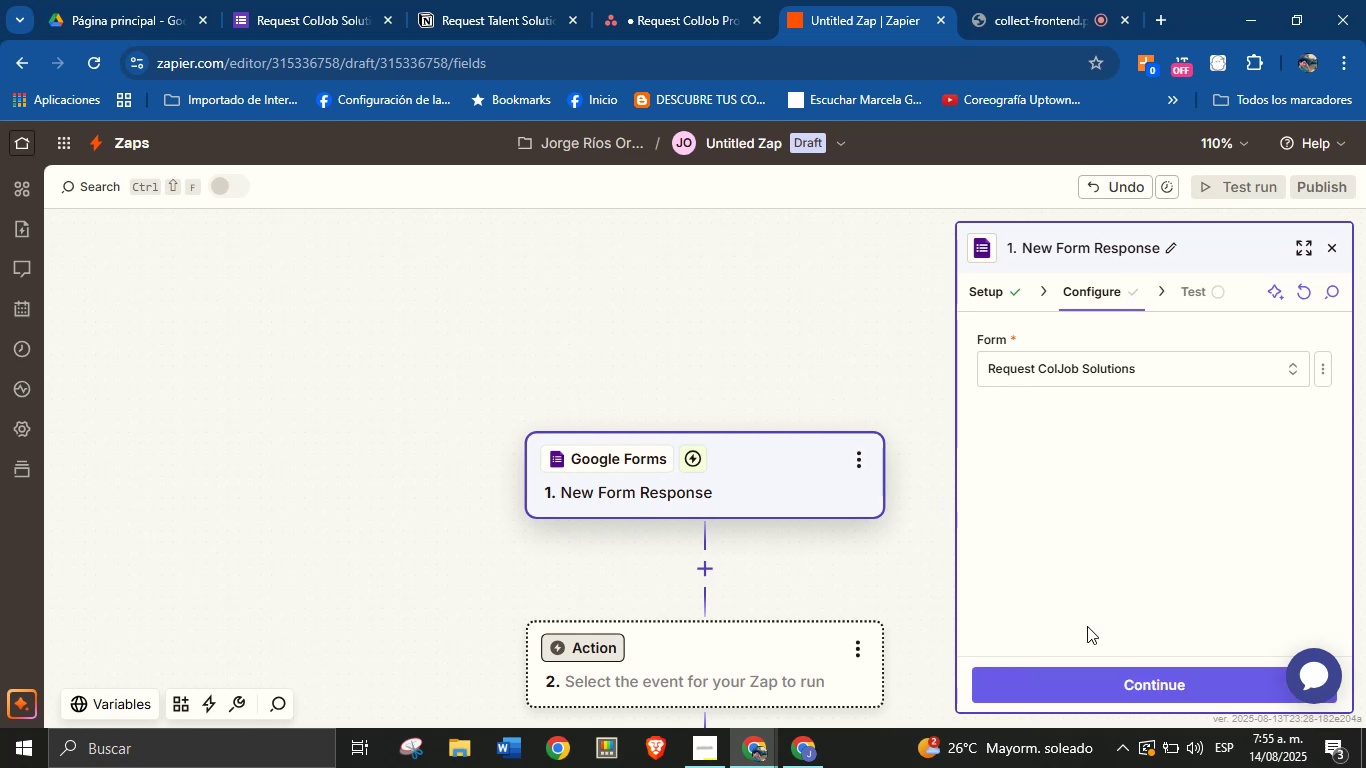 
left_click([1104, 676])
 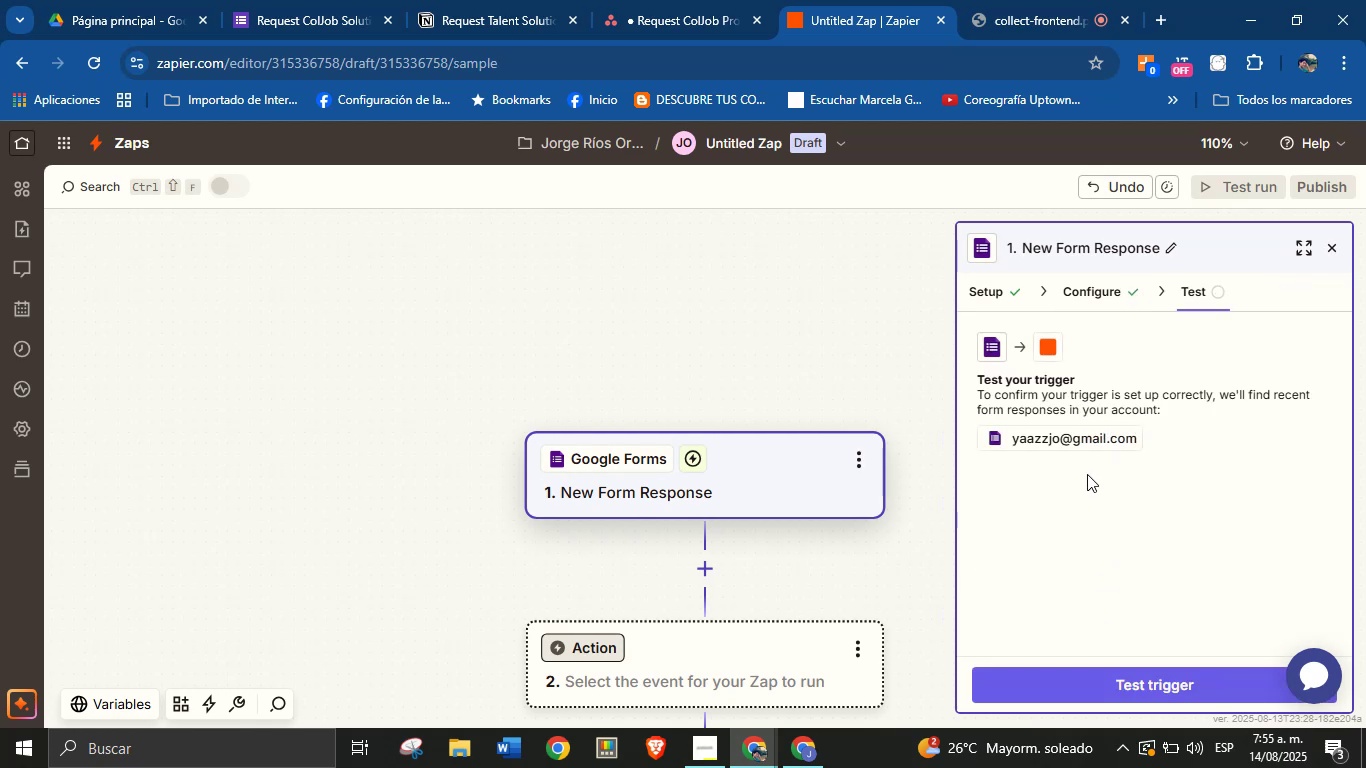 
left_click([1139, 681])
 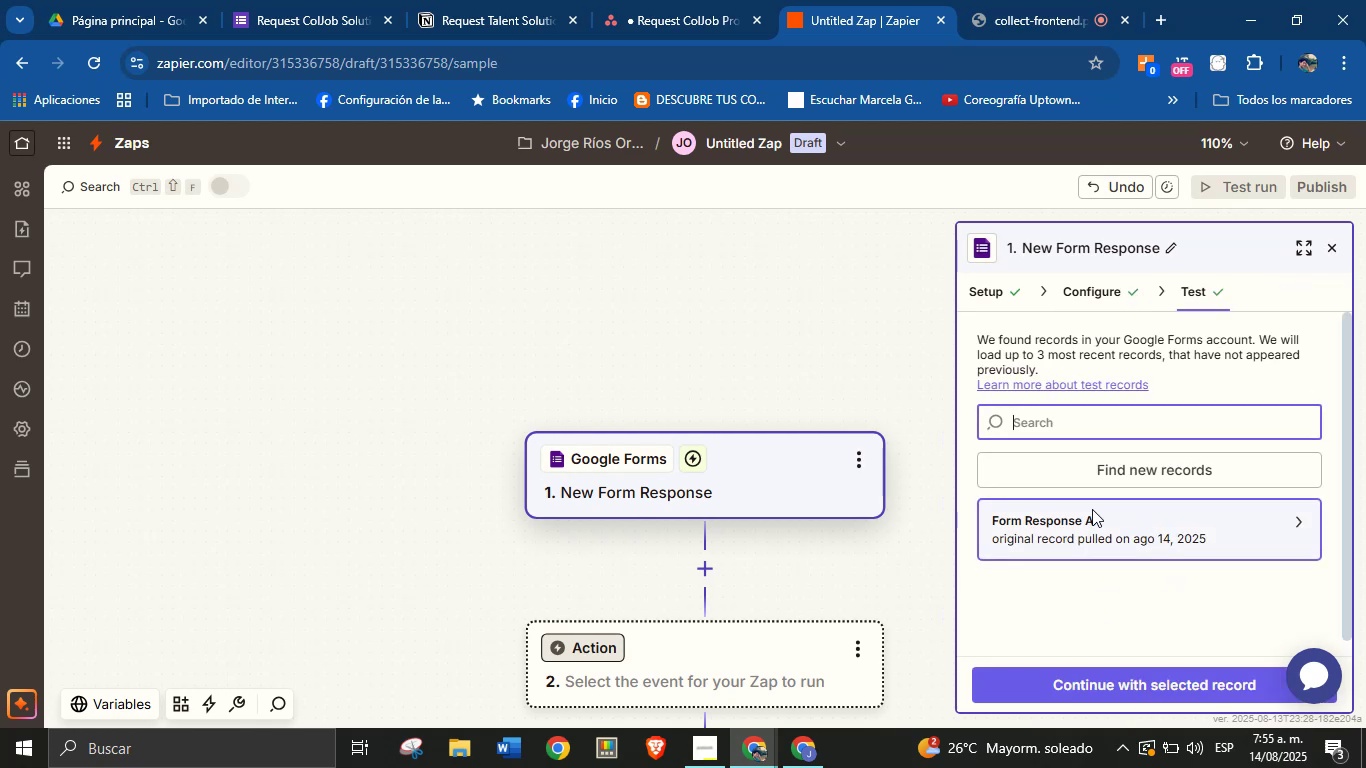 
left_click([1104, 522])
 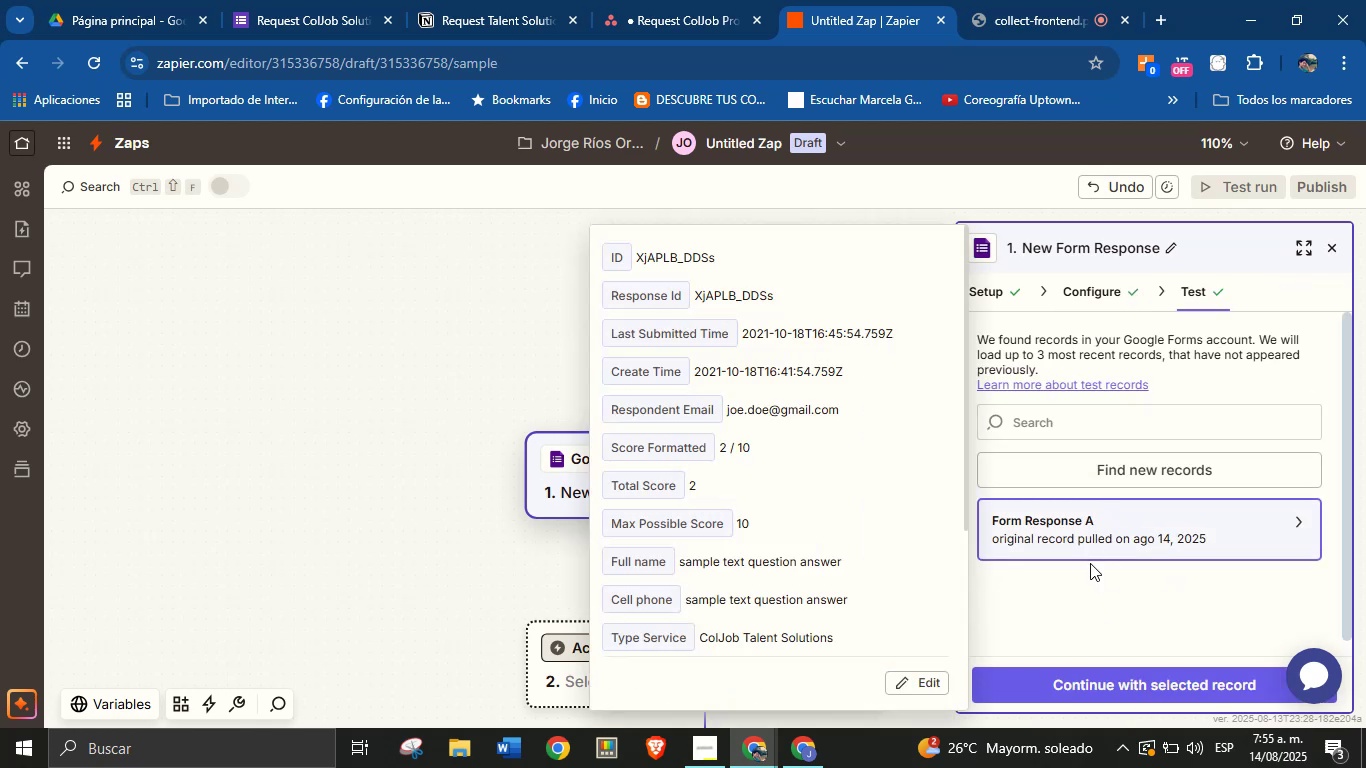 
left_click([1083, 603])
 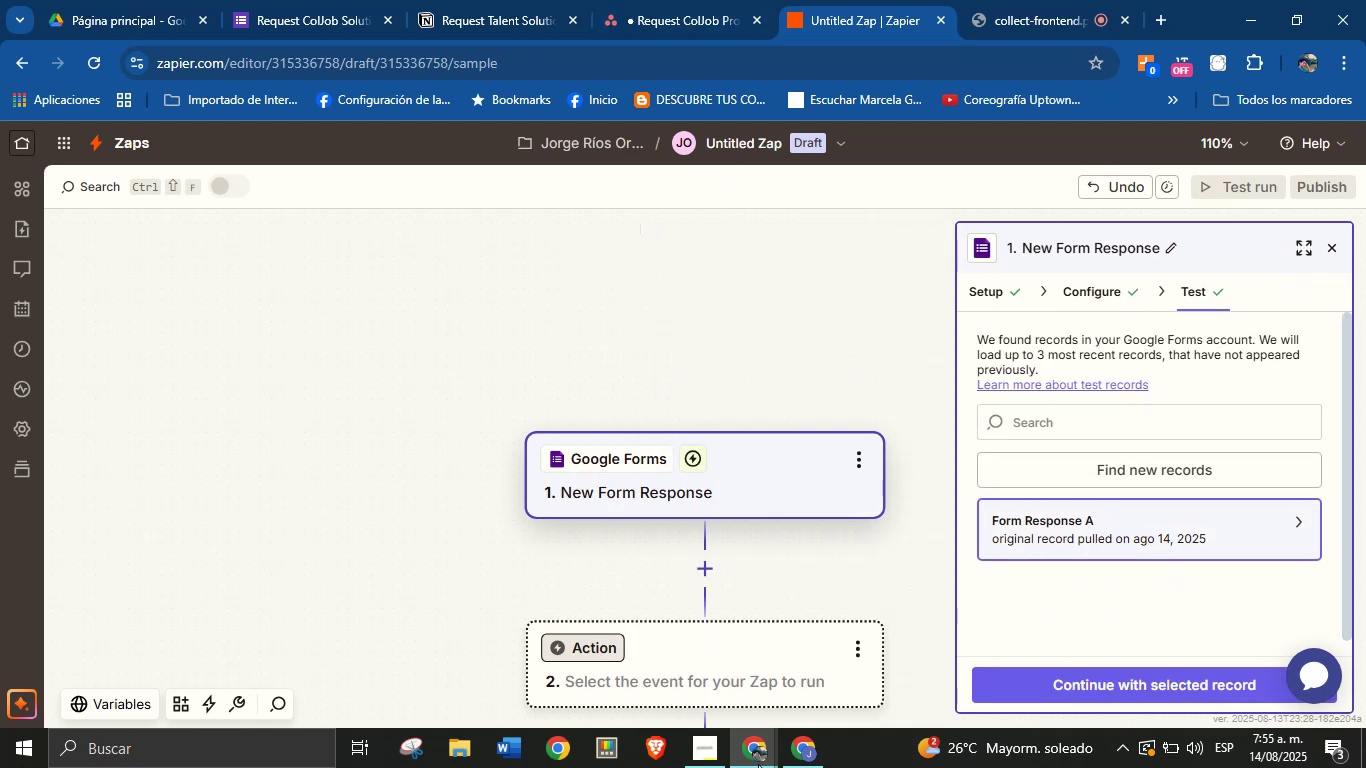 
left_click([812, 755])
 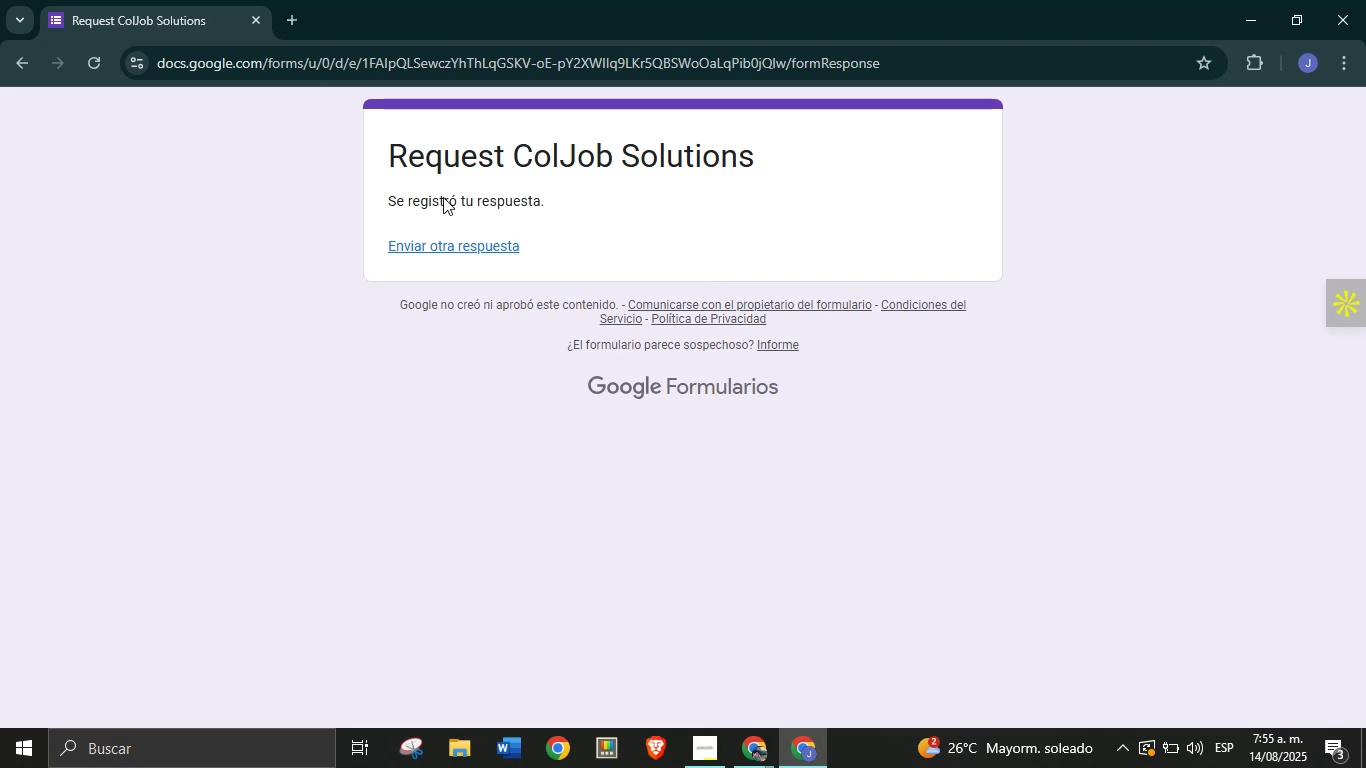 
left_click([458, 243])
 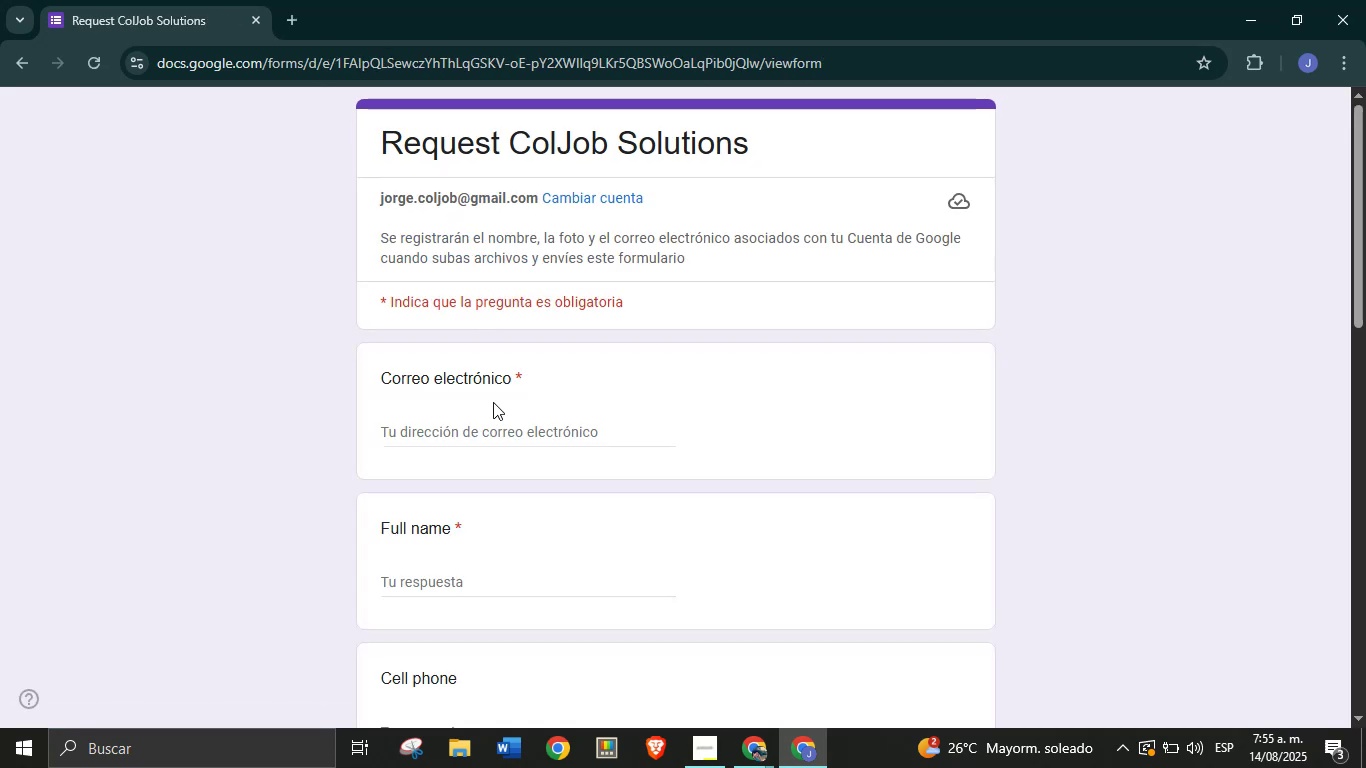 
double_click([498, 426])
 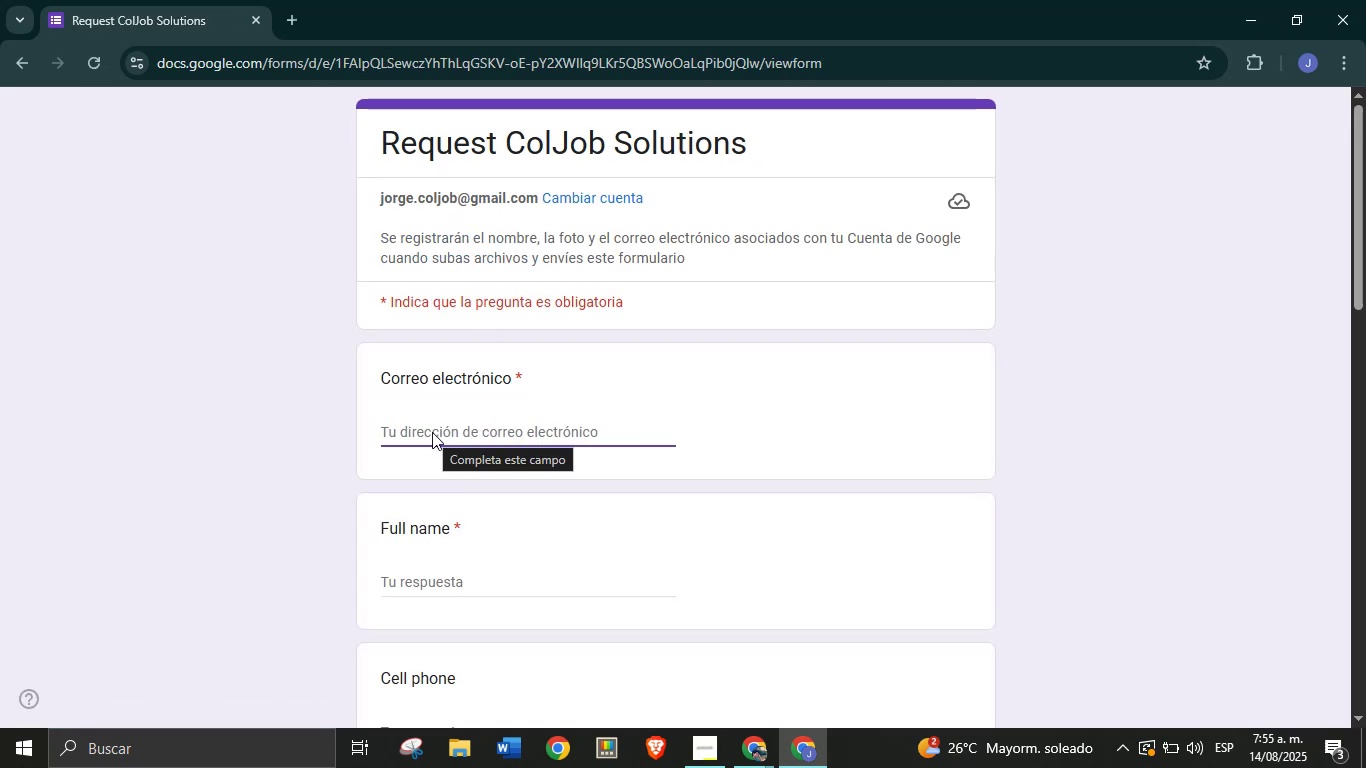 
type(jorge)
 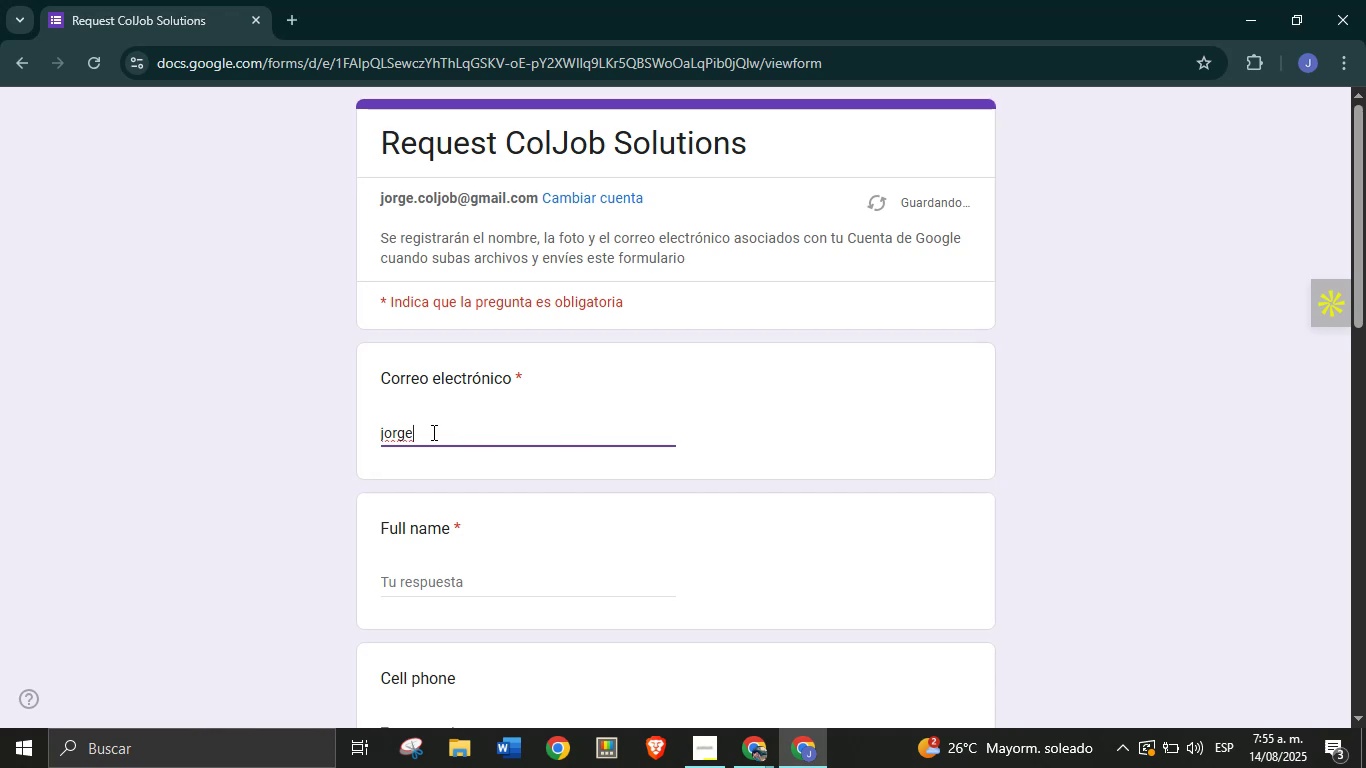 
key(Backspace)
key(Backspace)
key(Backspace)
key(Backspace)
key(Backspace)
type(jorgecj)
key(Backspace)
type(j)
 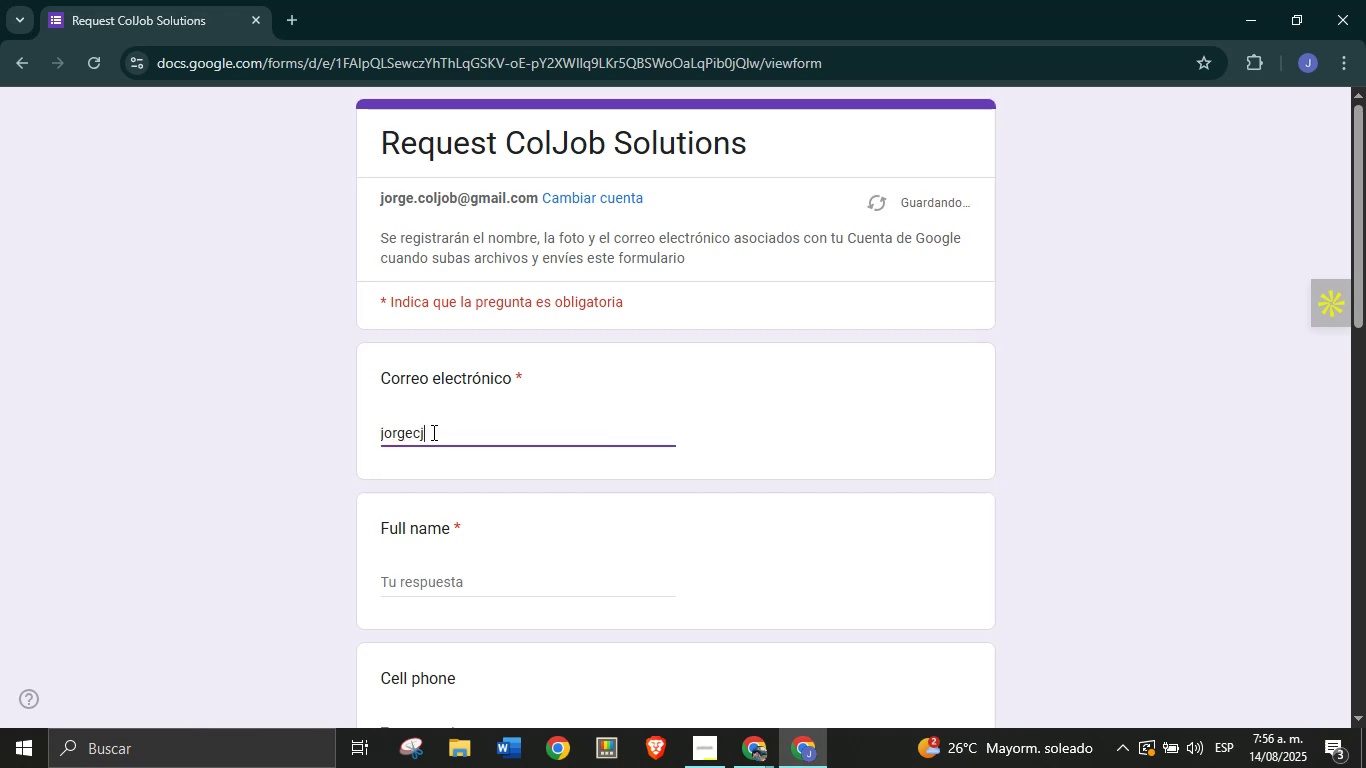 
key(Alt+Control+Q)
 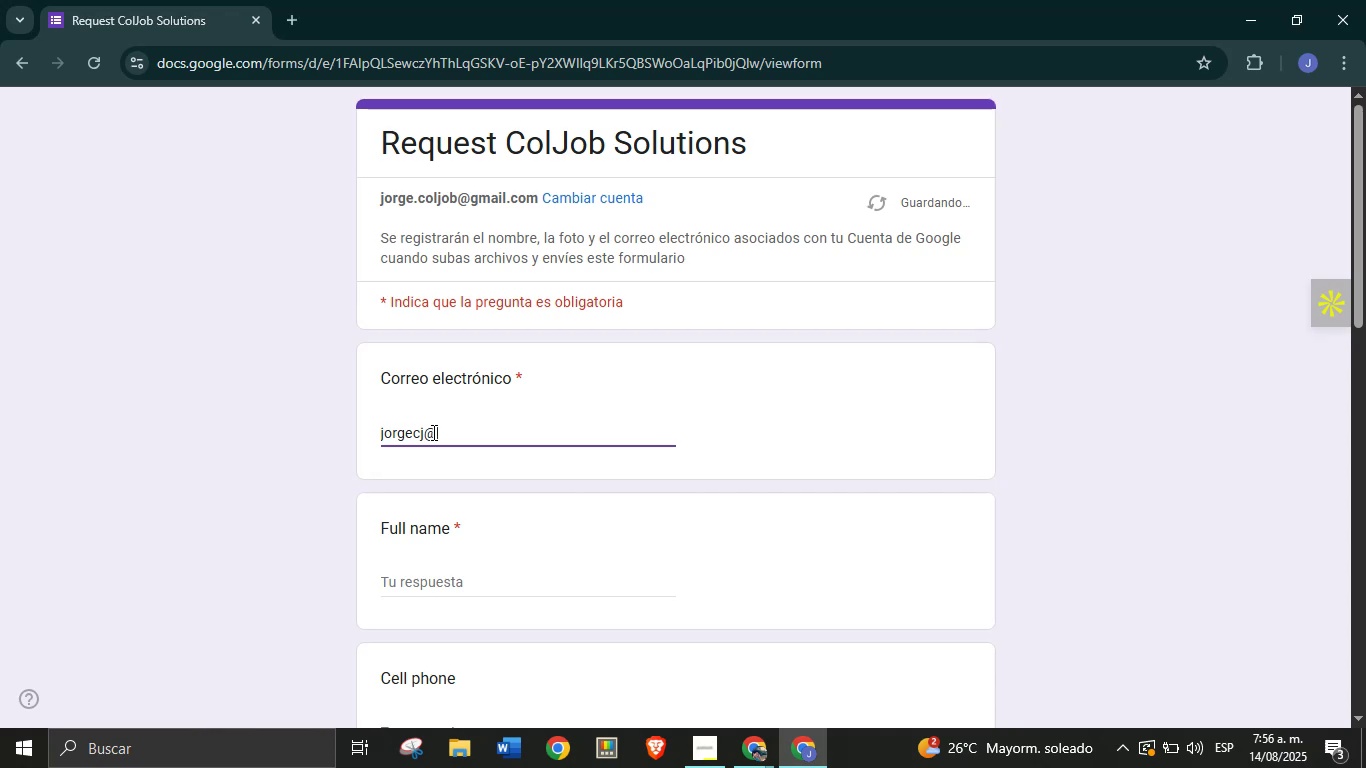 
type(gmail)
key(Backspace)
type(.fluency)
 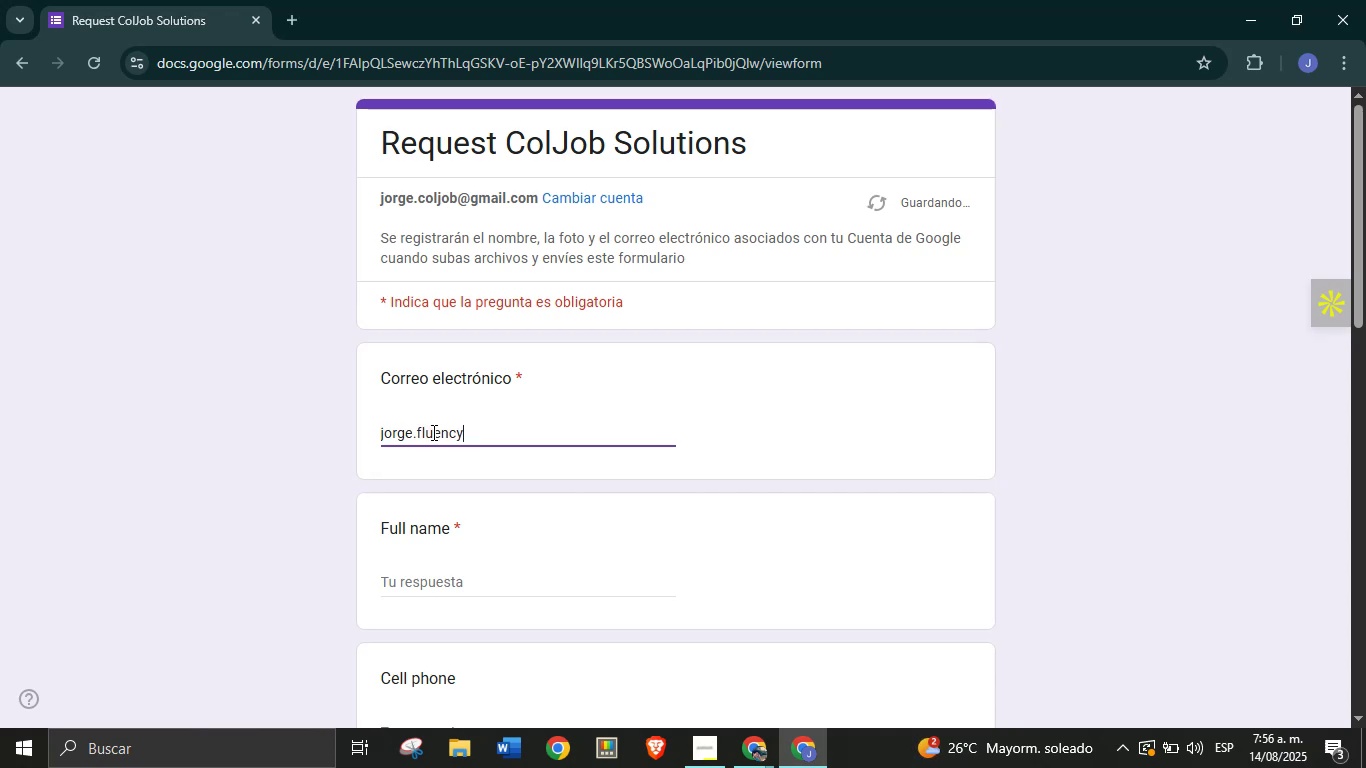 
key(Alt+Control+Q)
 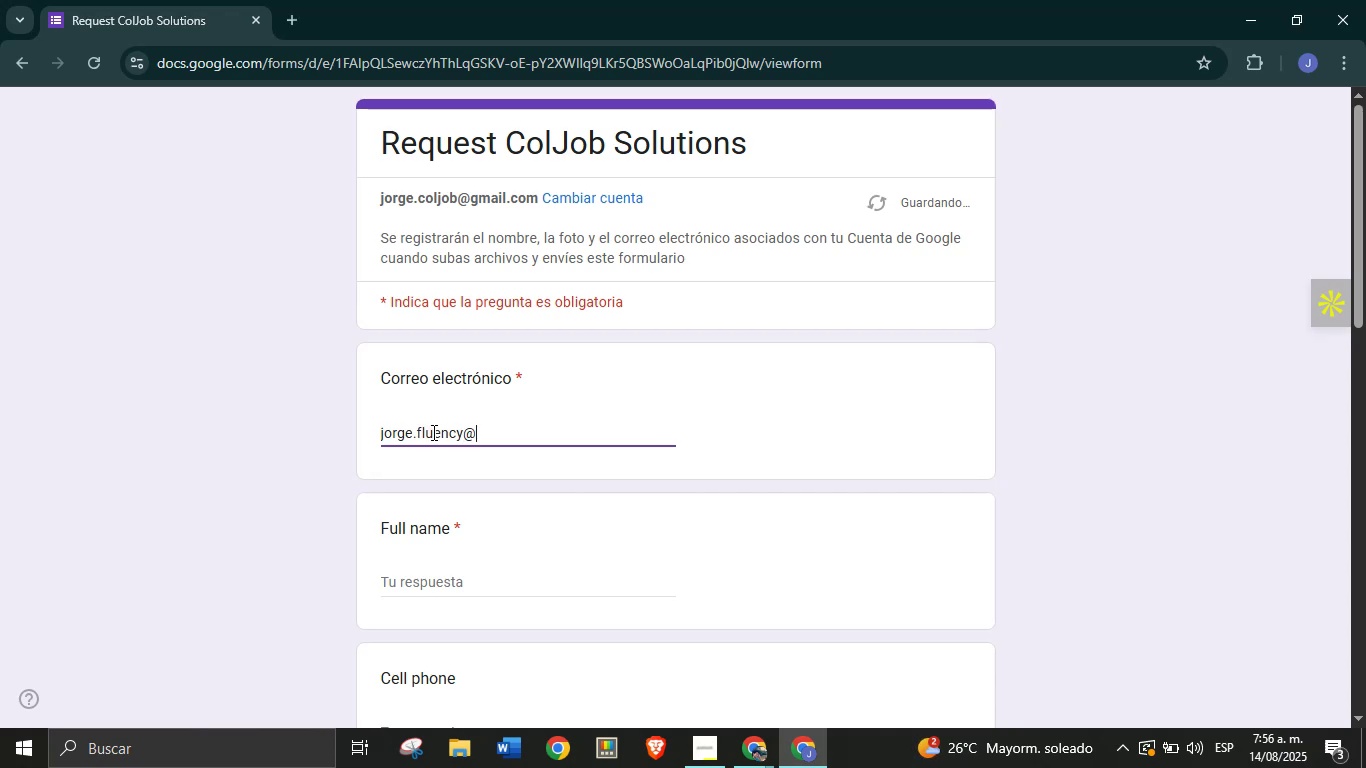 
type(gmail.com)
key(Tab)
type(Jorge J Rios o)
key(Backspace)
type(o)
key(Backspace)
type(O)
 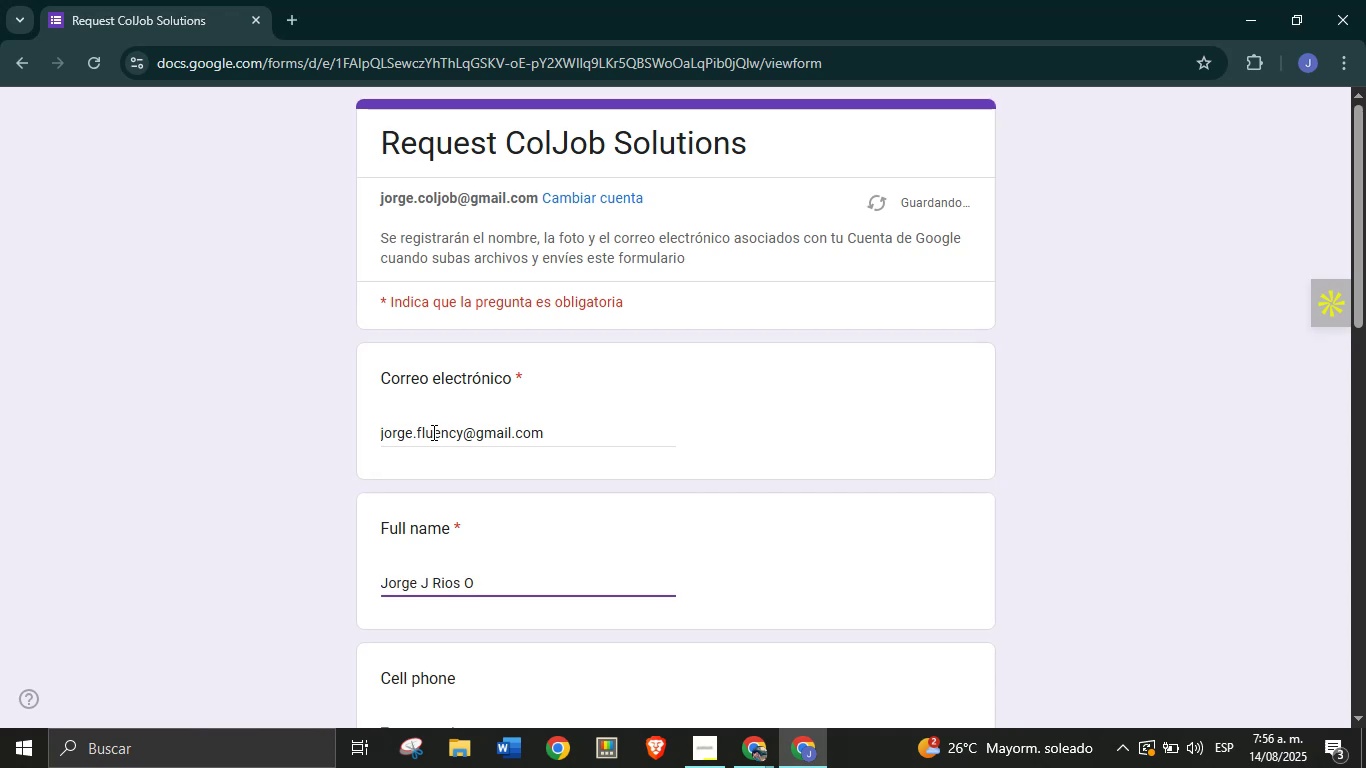 
scroll: coordinate [604, 493], scroll_direction: down, amount: 1.0
 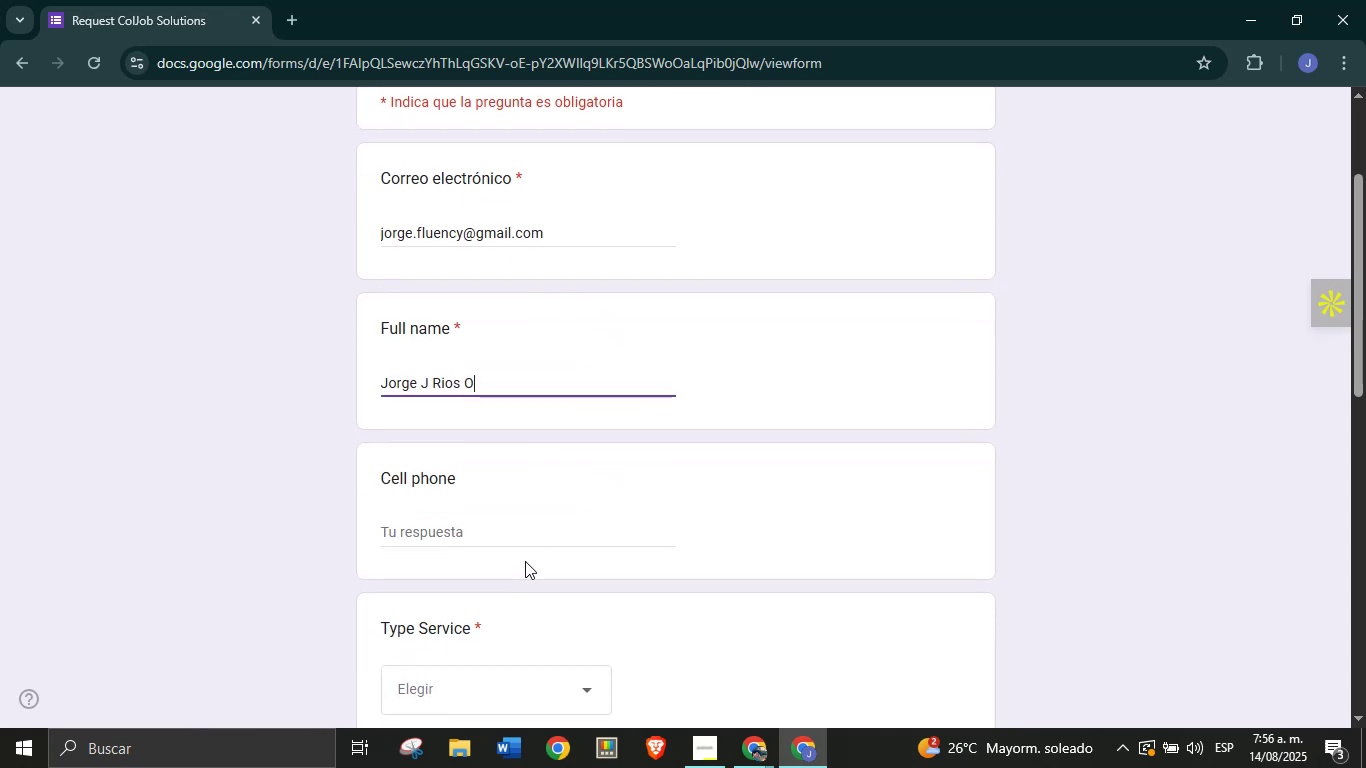 
left_click([524, 541])
 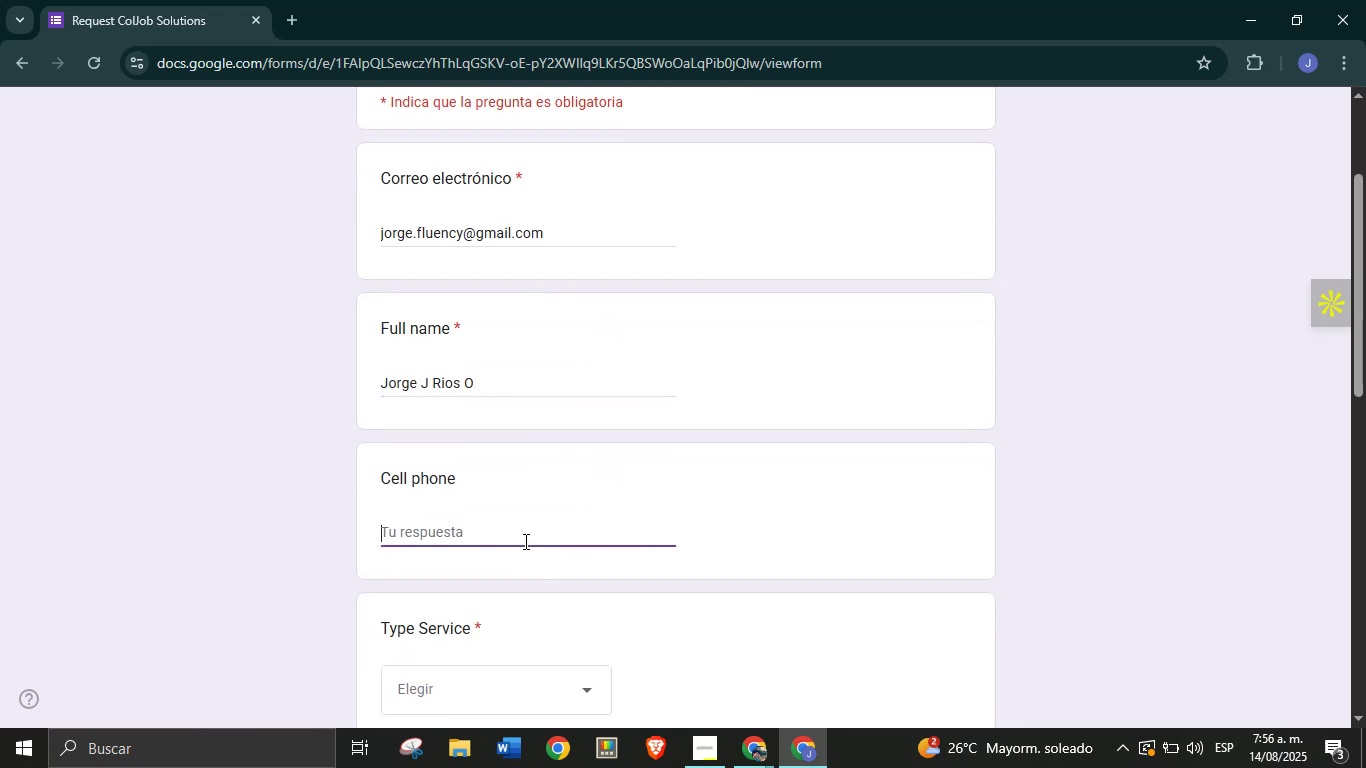 
type(3001234567)
 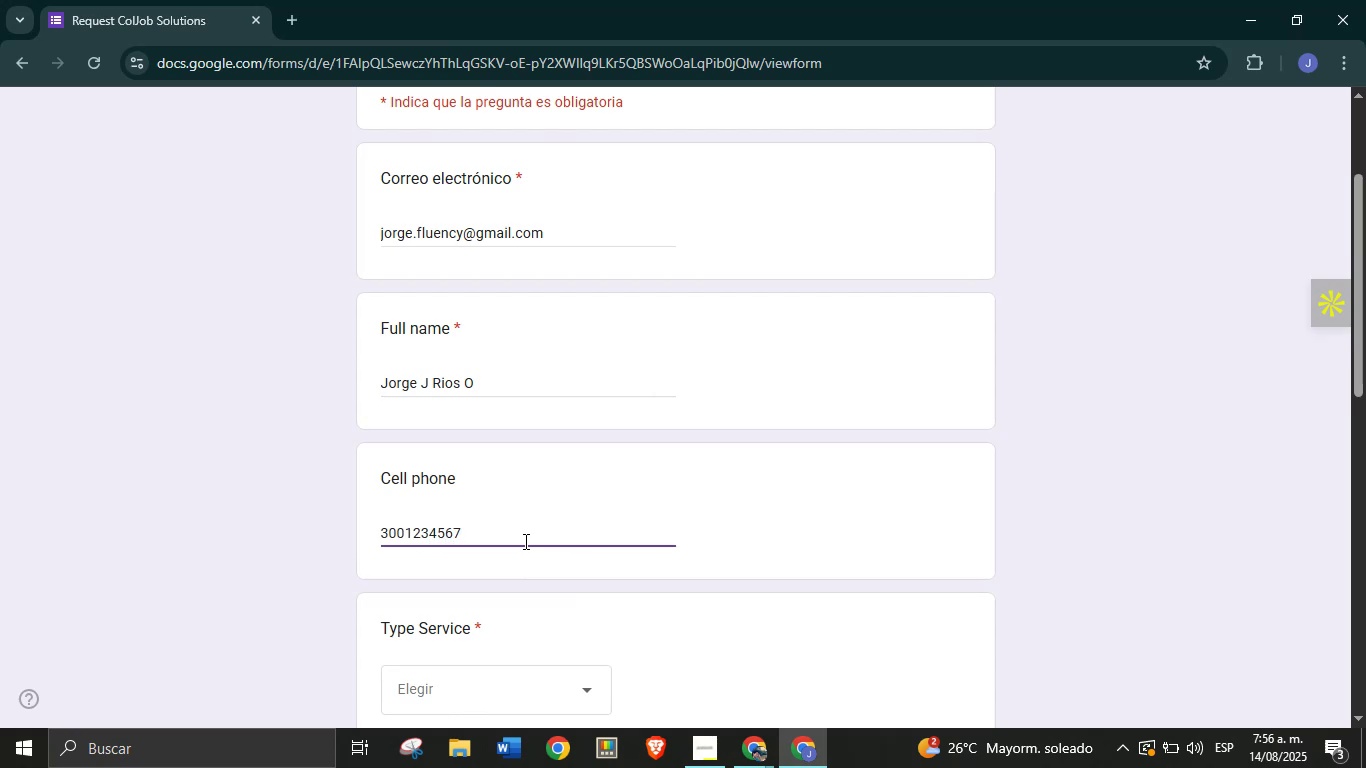 
scroll: coordinate [524, 541], scroll_direction: down, amount: 2.0
 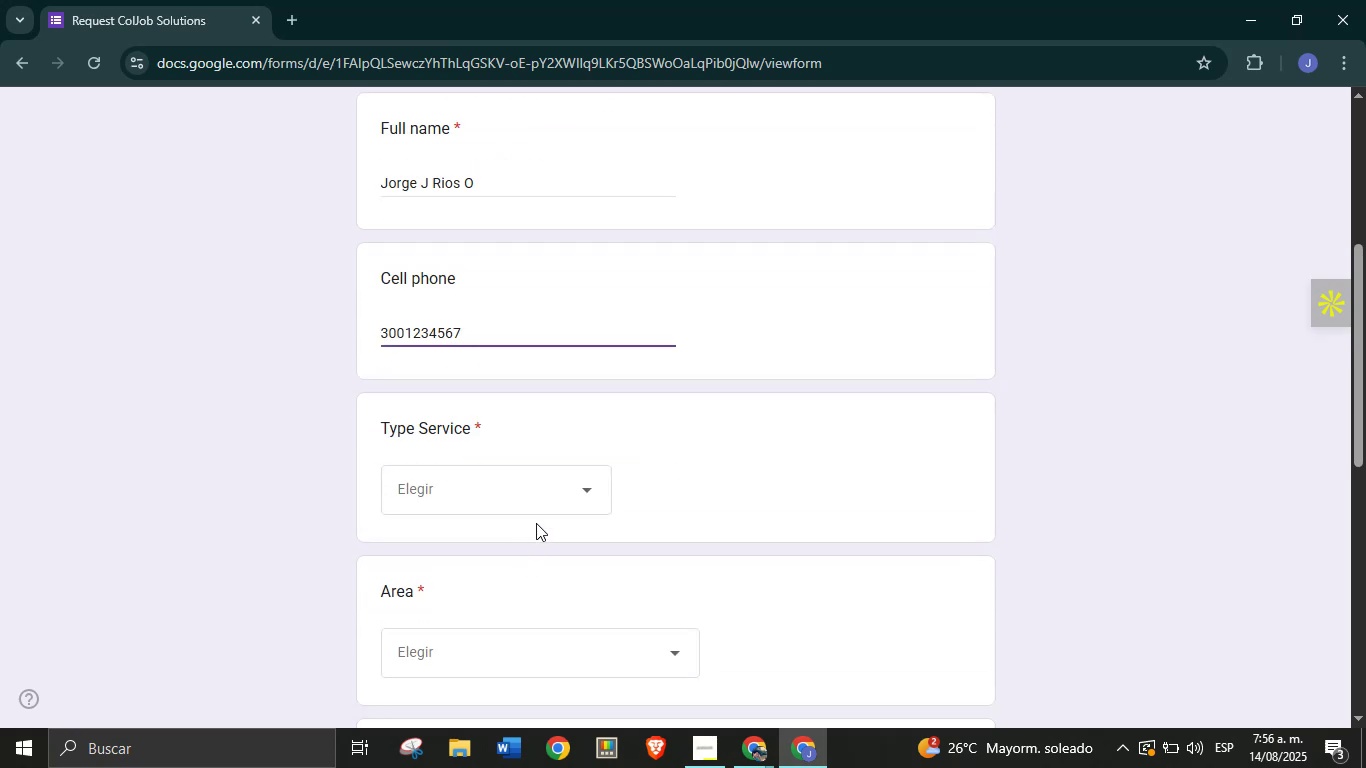 
left_click([538, 505])
 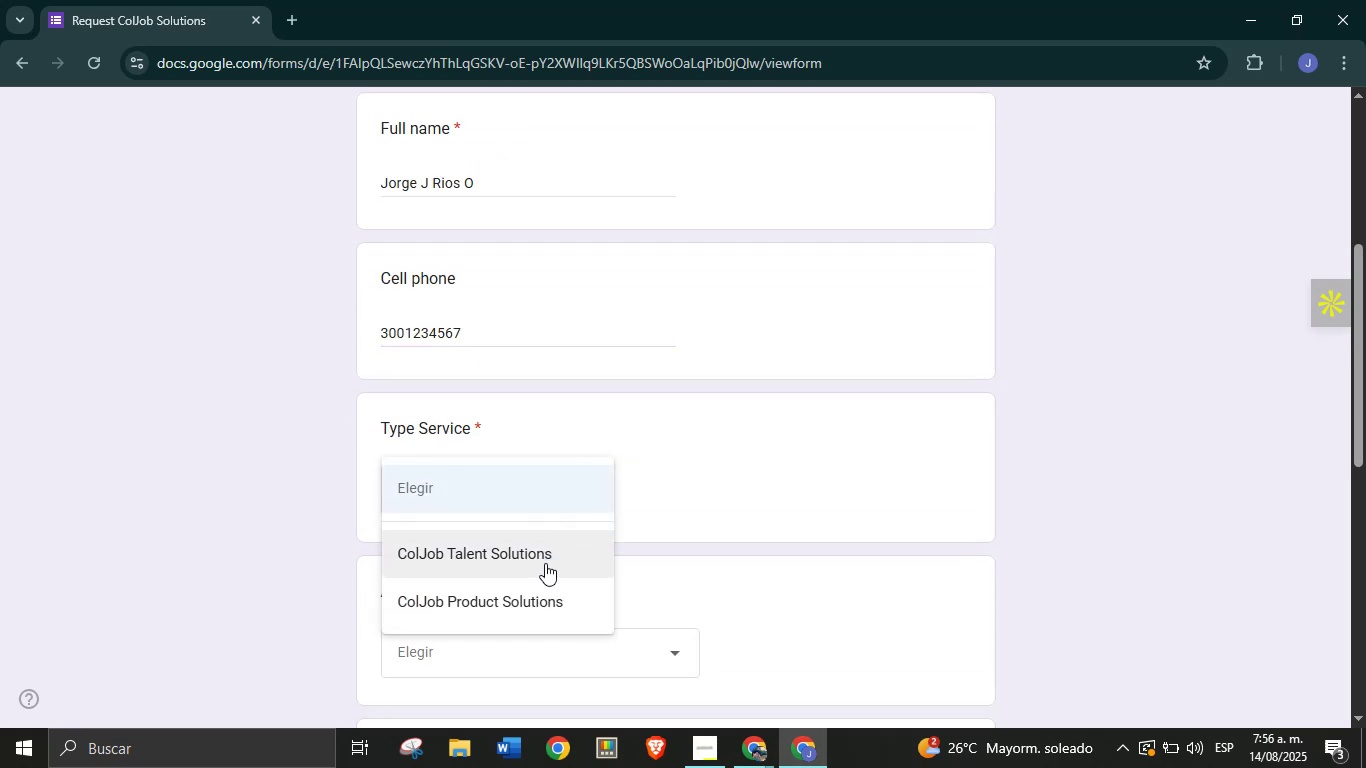 
scroll: coordinate [545, 563], scroll_direction: up, amount: 1.0
 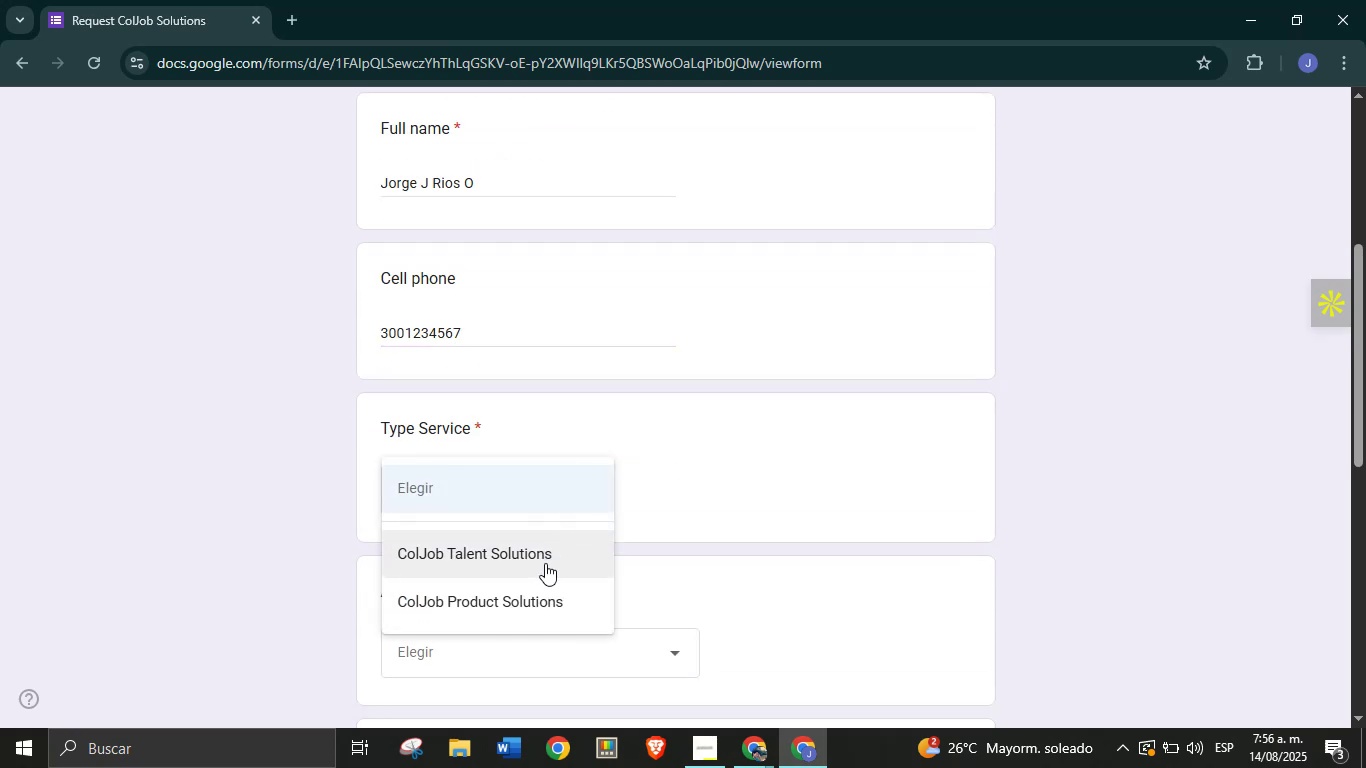 
left_click([545, 563])
 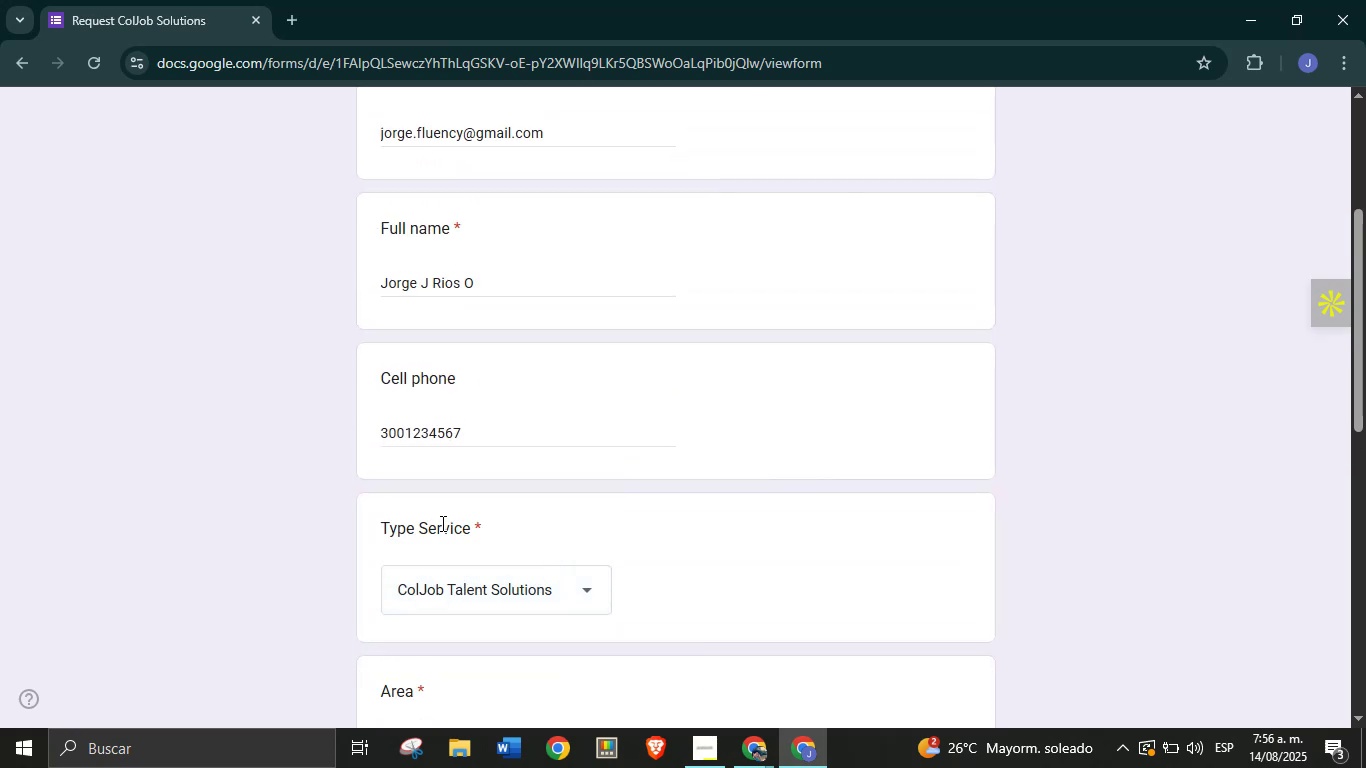 
scroll: coordinate [349, 506], scroll_direction: down, amount: 2.0
 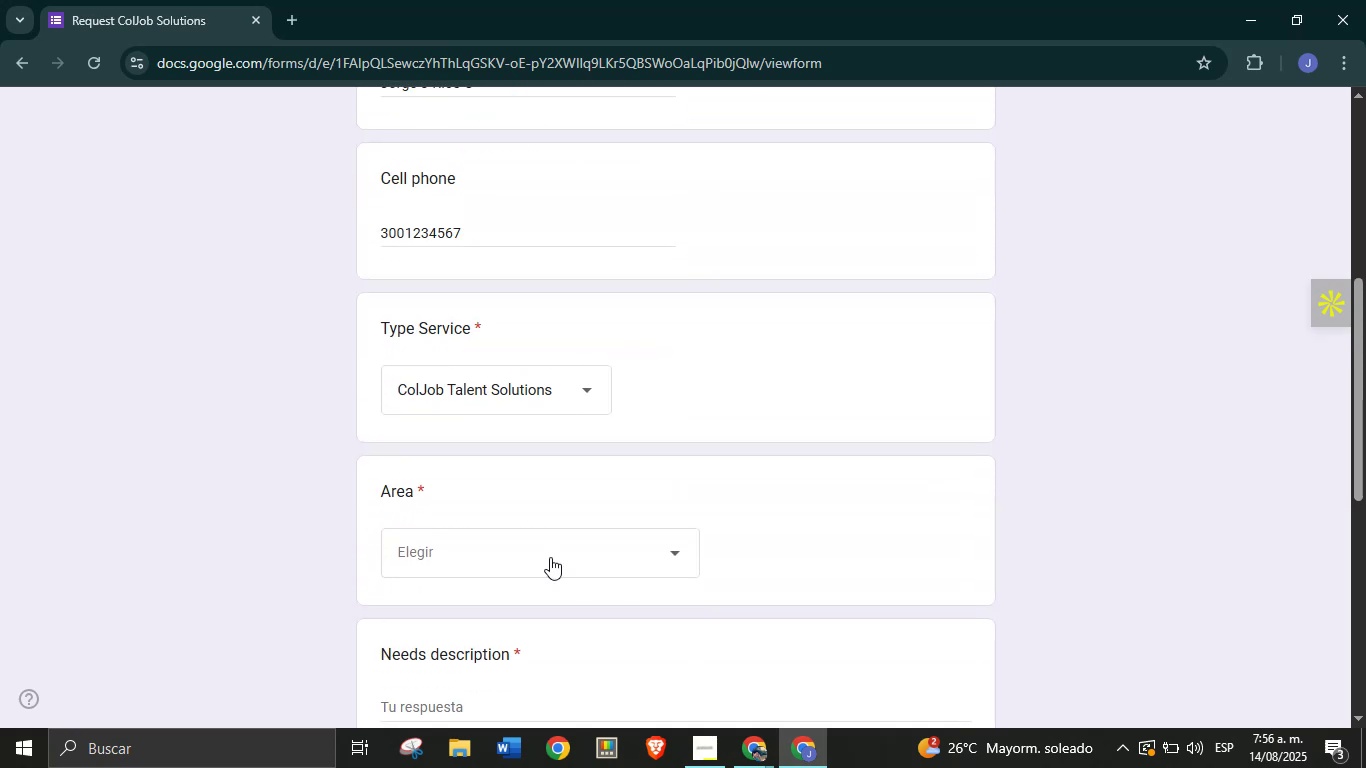 
left_click([557, 562])
 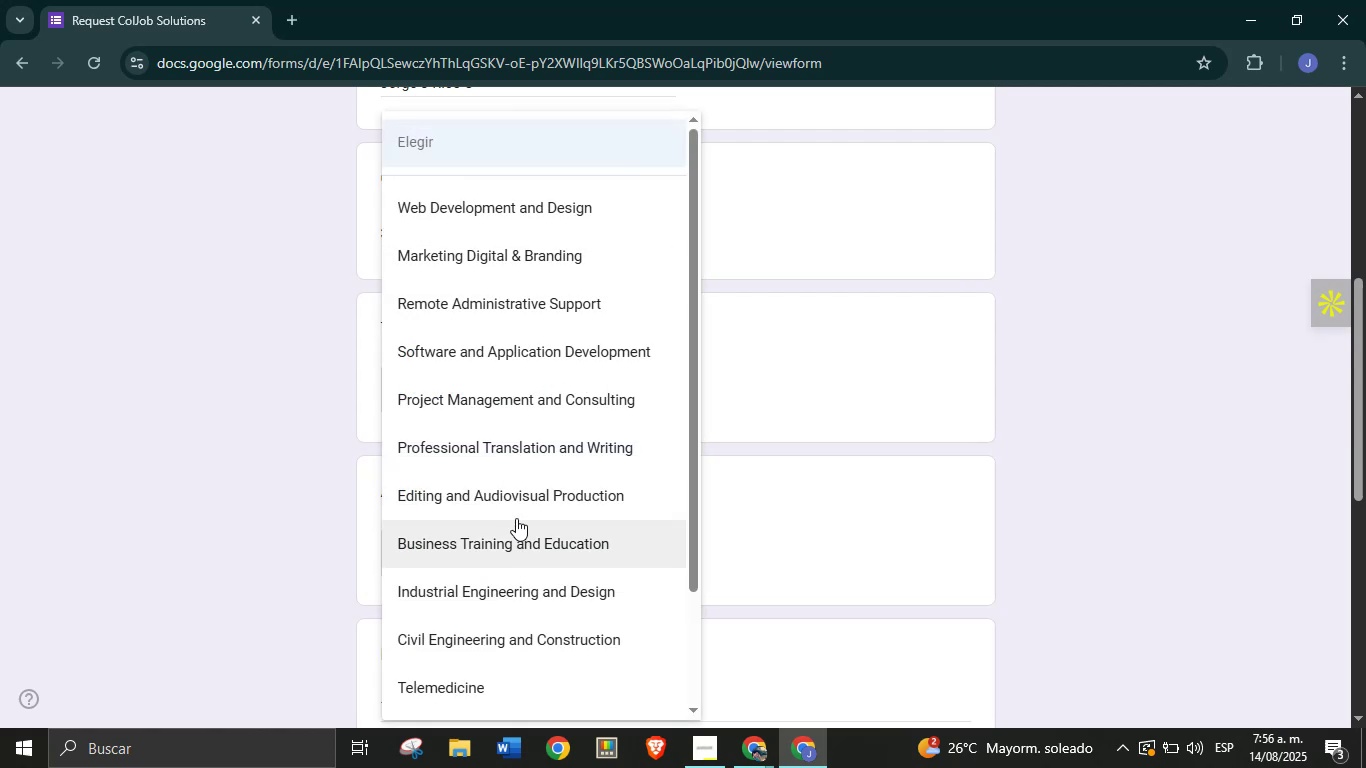 
left_click([528, 403])
 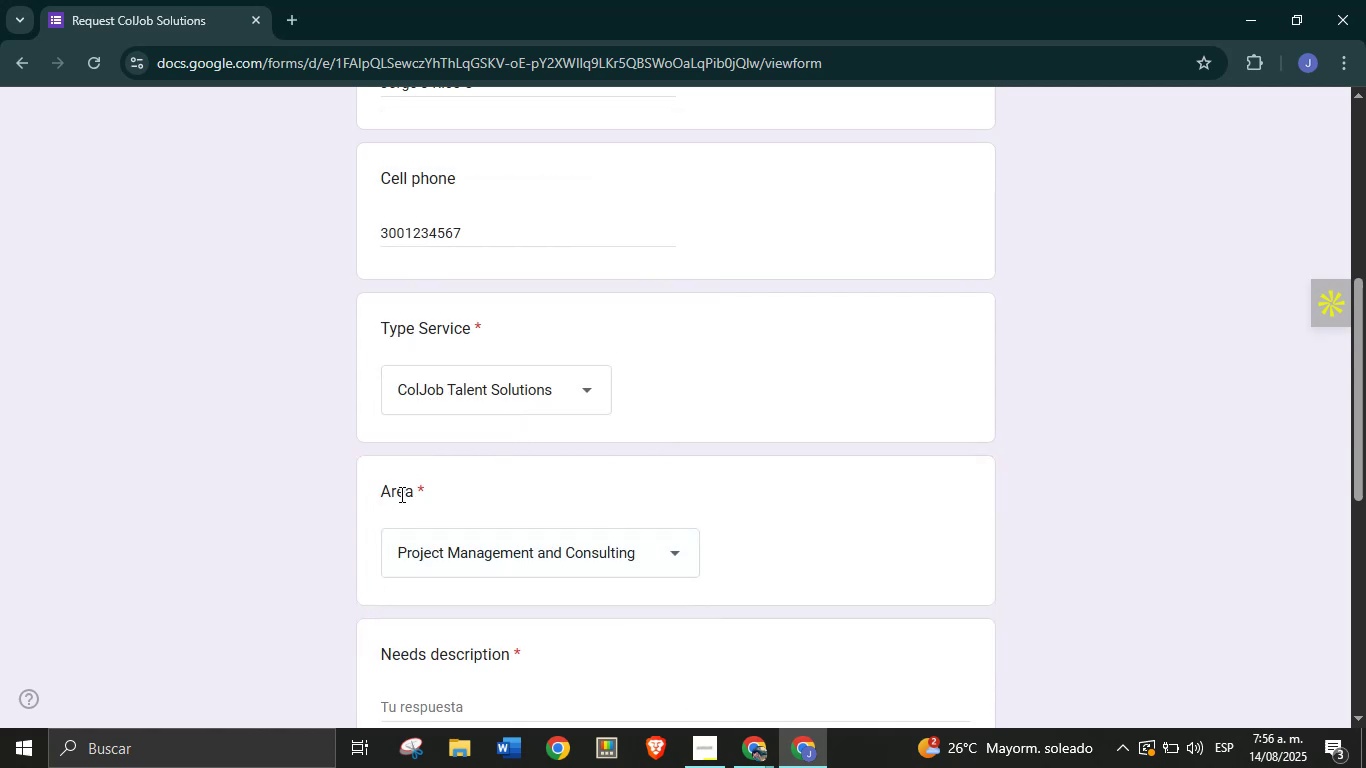 
wait(6.1)
 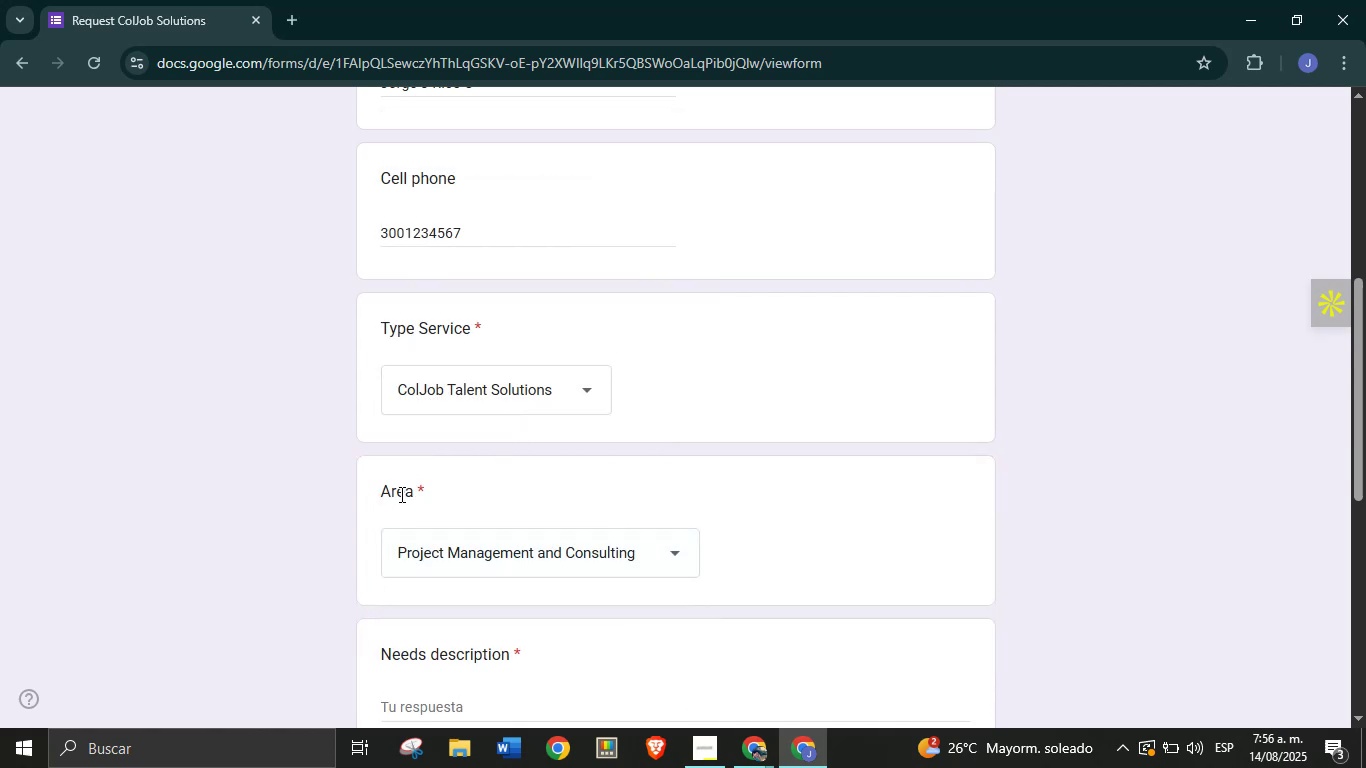 
scroll: coordinate [452, 644], scroll_direction: none, amount: 0.0
 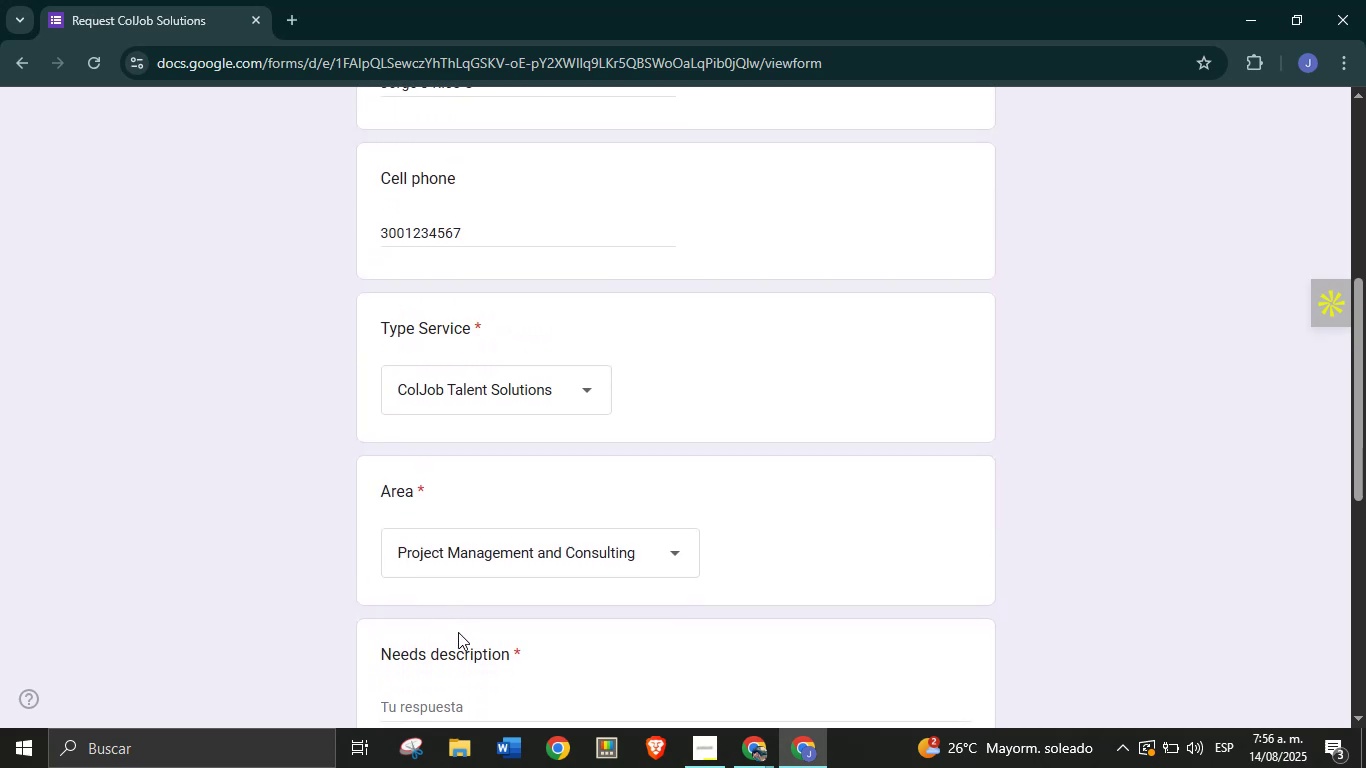 
scroll: coordinate [458, 631], scroll_direction: down, amount: 2.0
 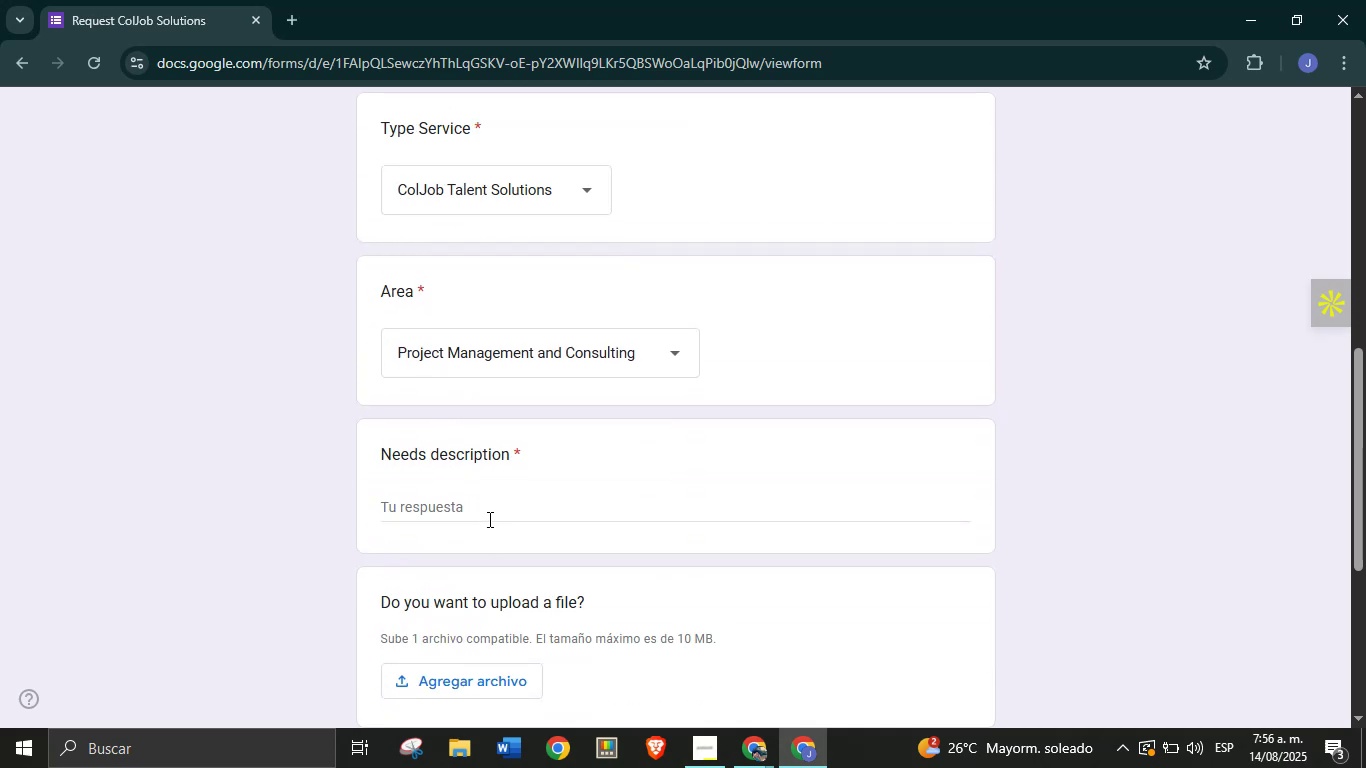 
left_click([490, 513])
 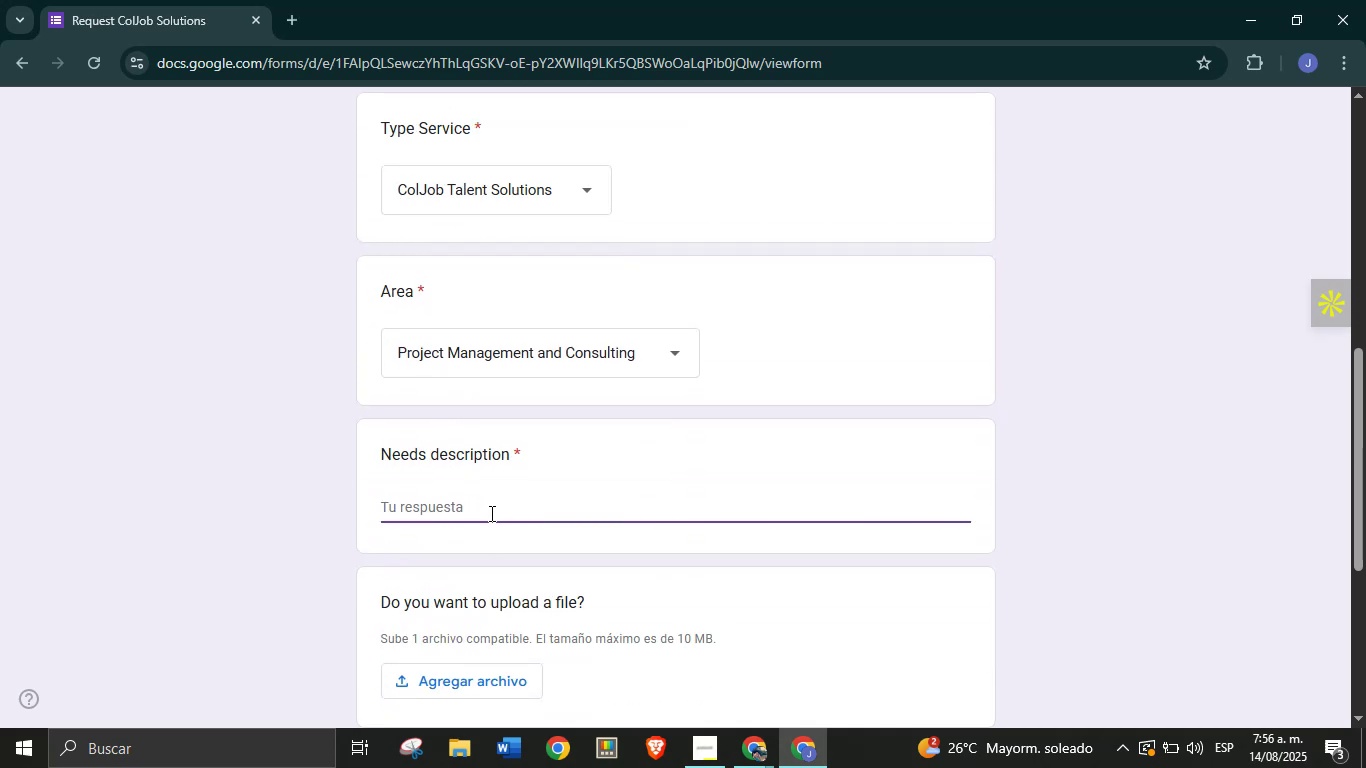 
key(CapsLock)
 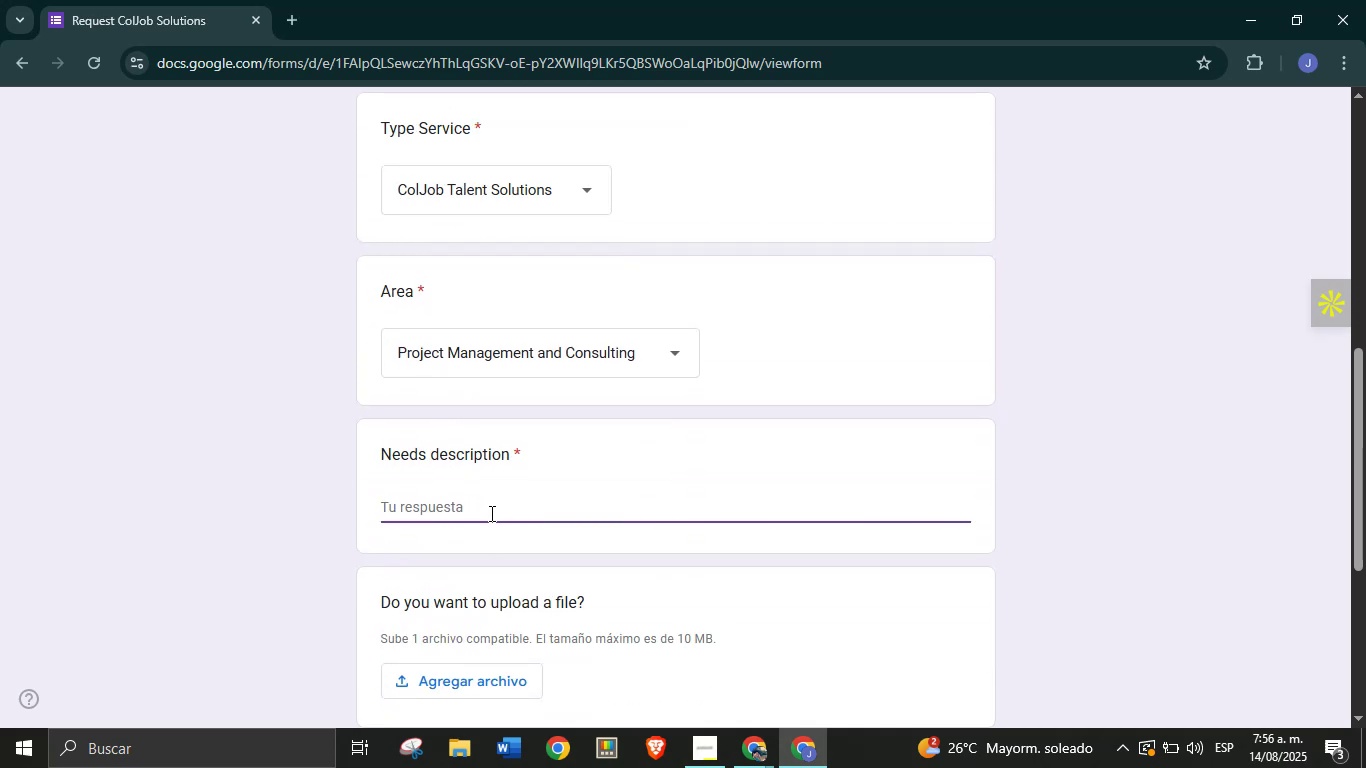 
scroll: coordinate [259, 361], scroll_direction: up, amount: 5.0
 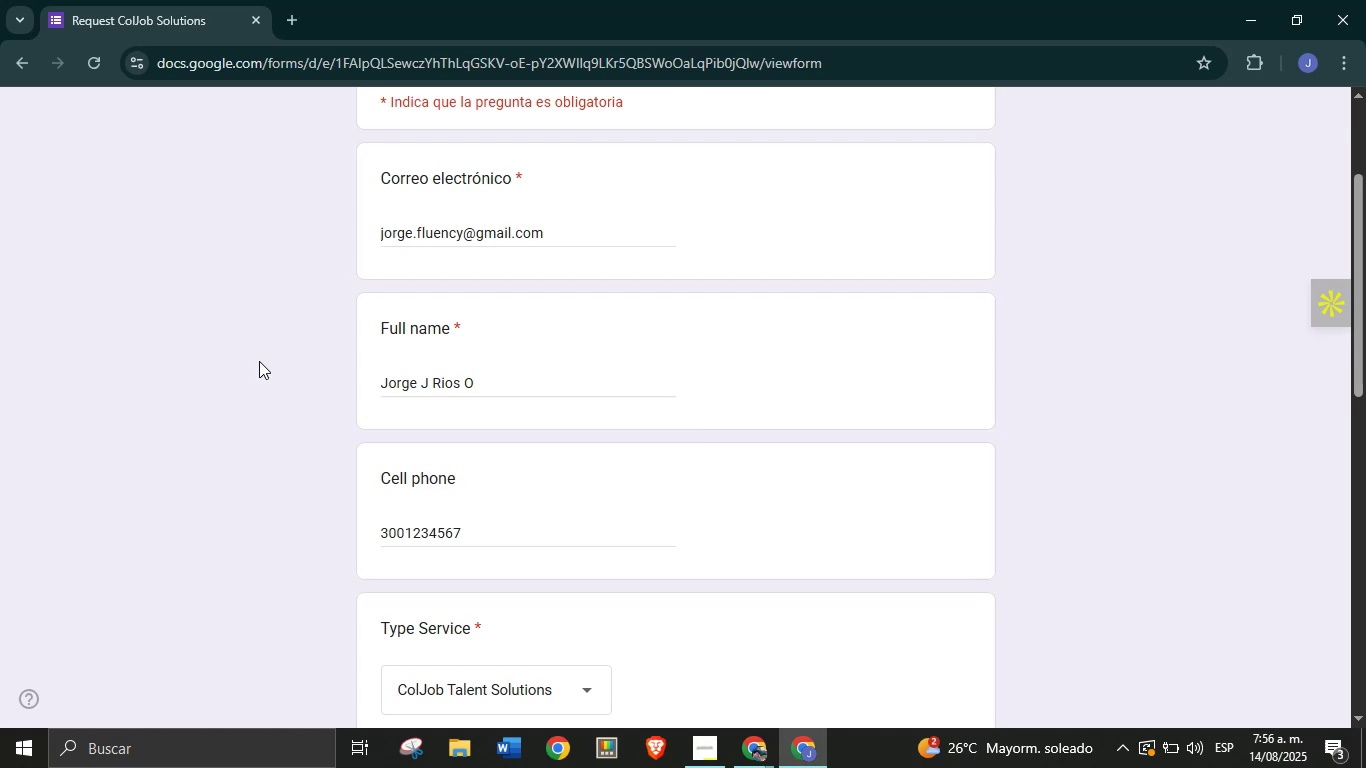 
scroll: coordinate [256, 424], scroll_direction: down, amount: 5.0
 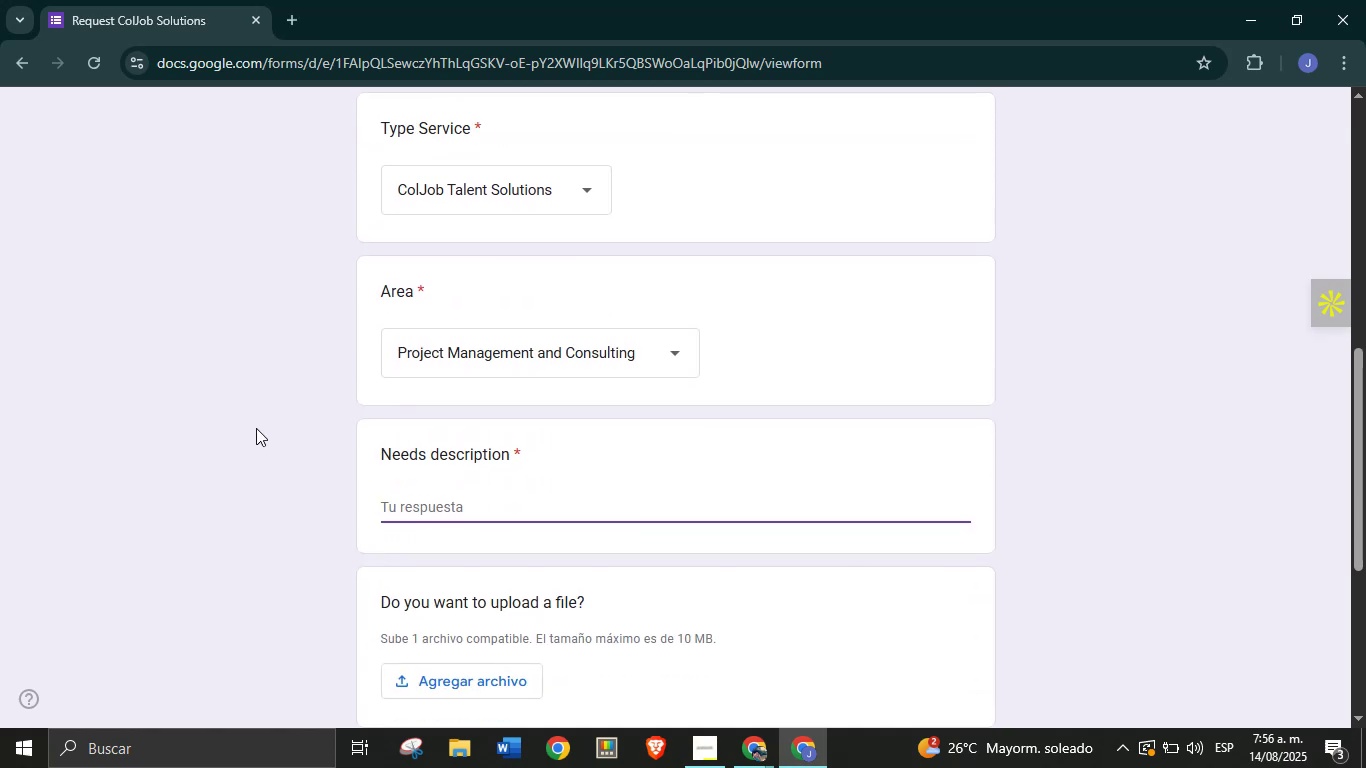 
type(I need talen)
key(Backspace)
key(Backspace)
key(Backspace)
key(Backspace)
key(Backspace)
type(x)
key(Backspace)
type(expert taent in )
key(Backspace)
key(Backspace)
key(Backspace)
key(Backspace)
key(Backspace)
key(Backspace)
key(Backspace)
type(lent in Project management|)
key(Backspace)
type(!)
 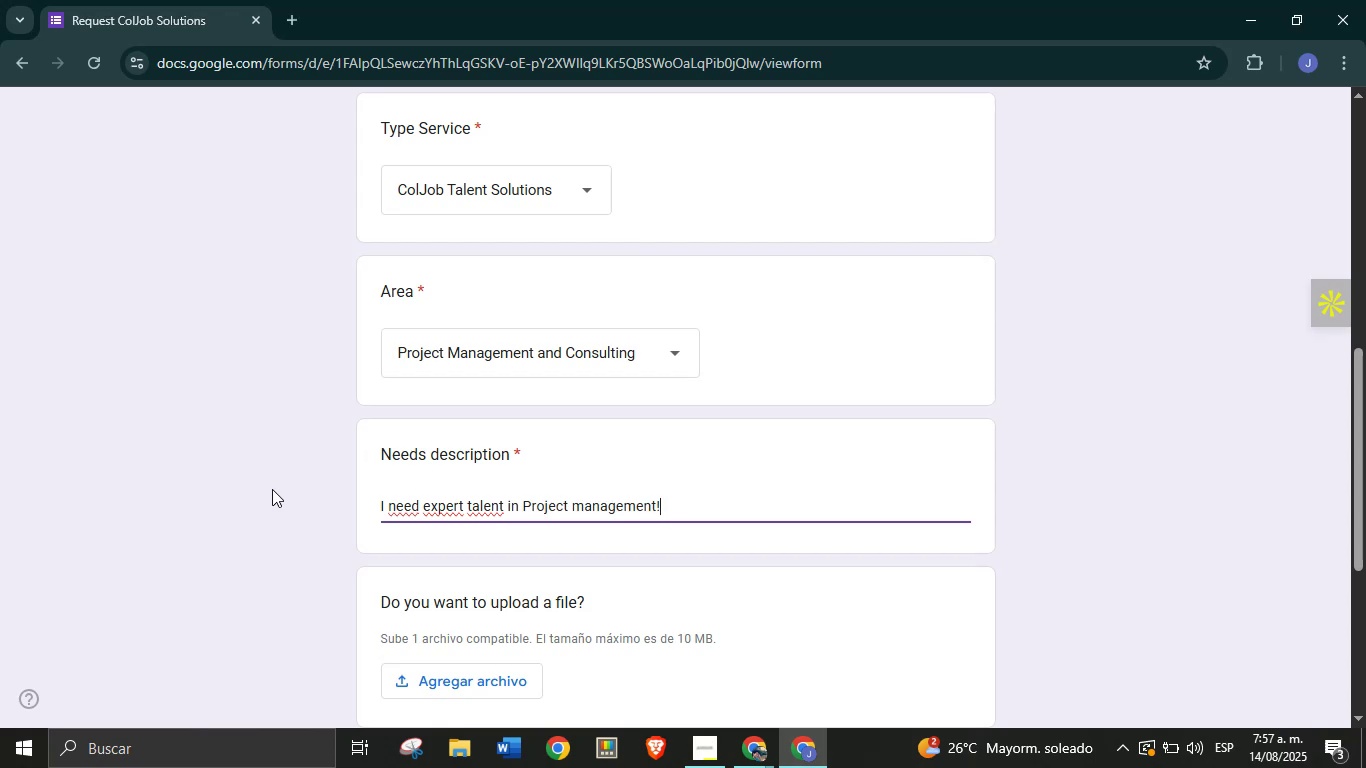 
scroll: coordinate [468, 457], scroll_direction: down, amount: 2.0
 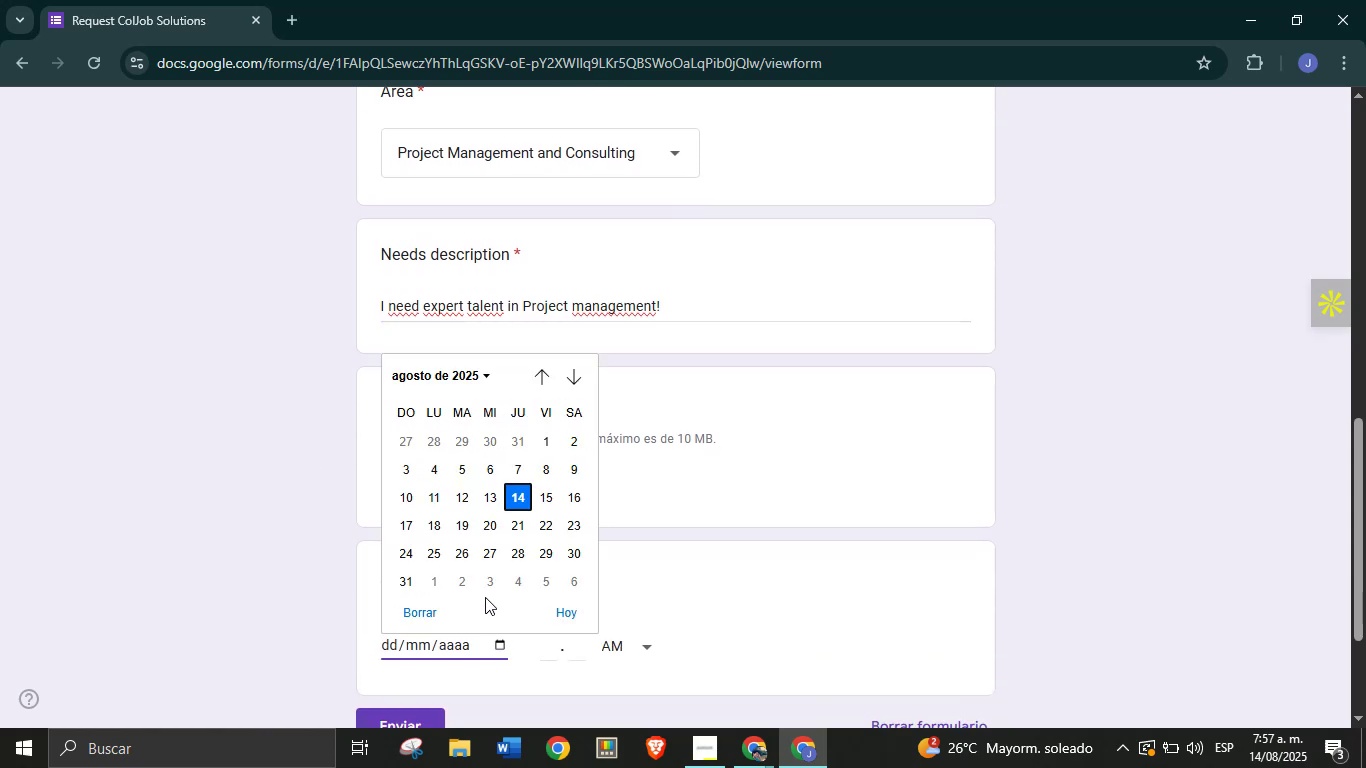 
left_click([485, 525])
 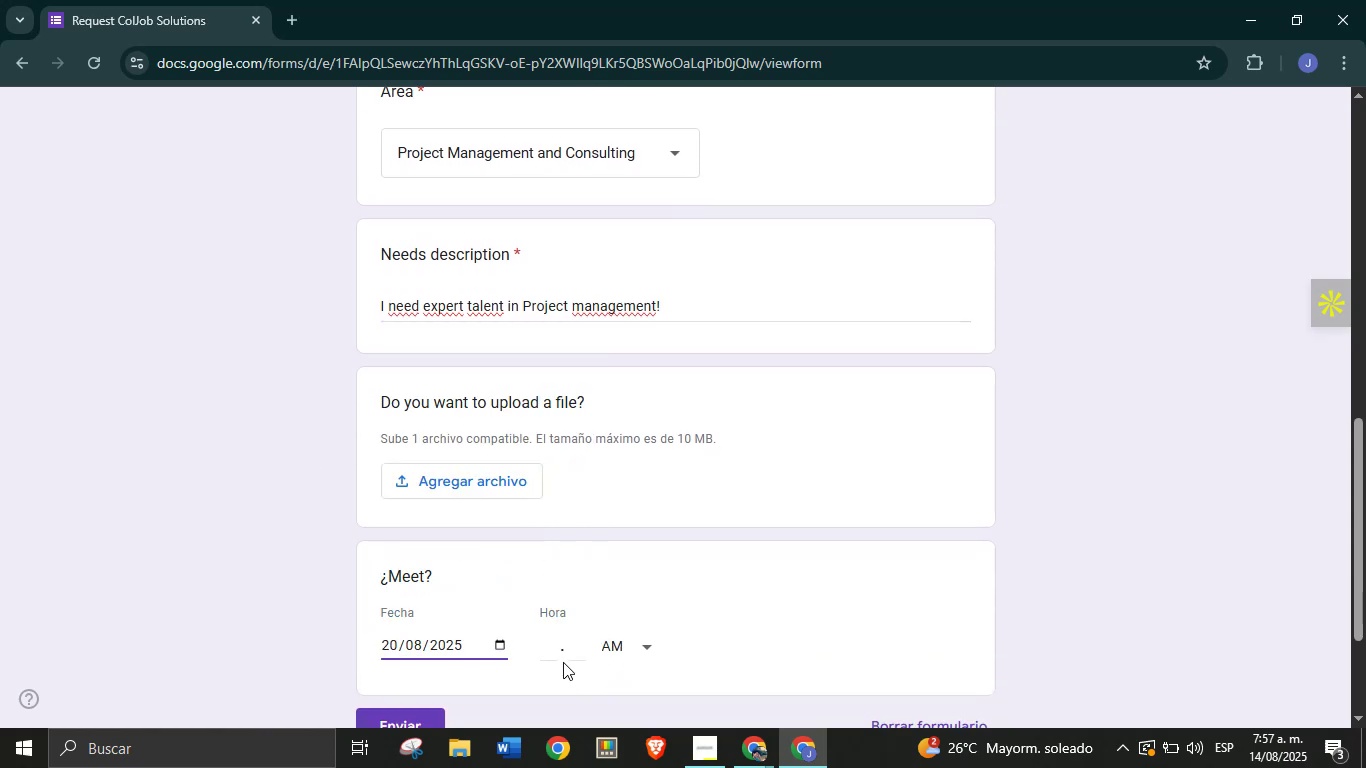 
left_click([546, 642])
 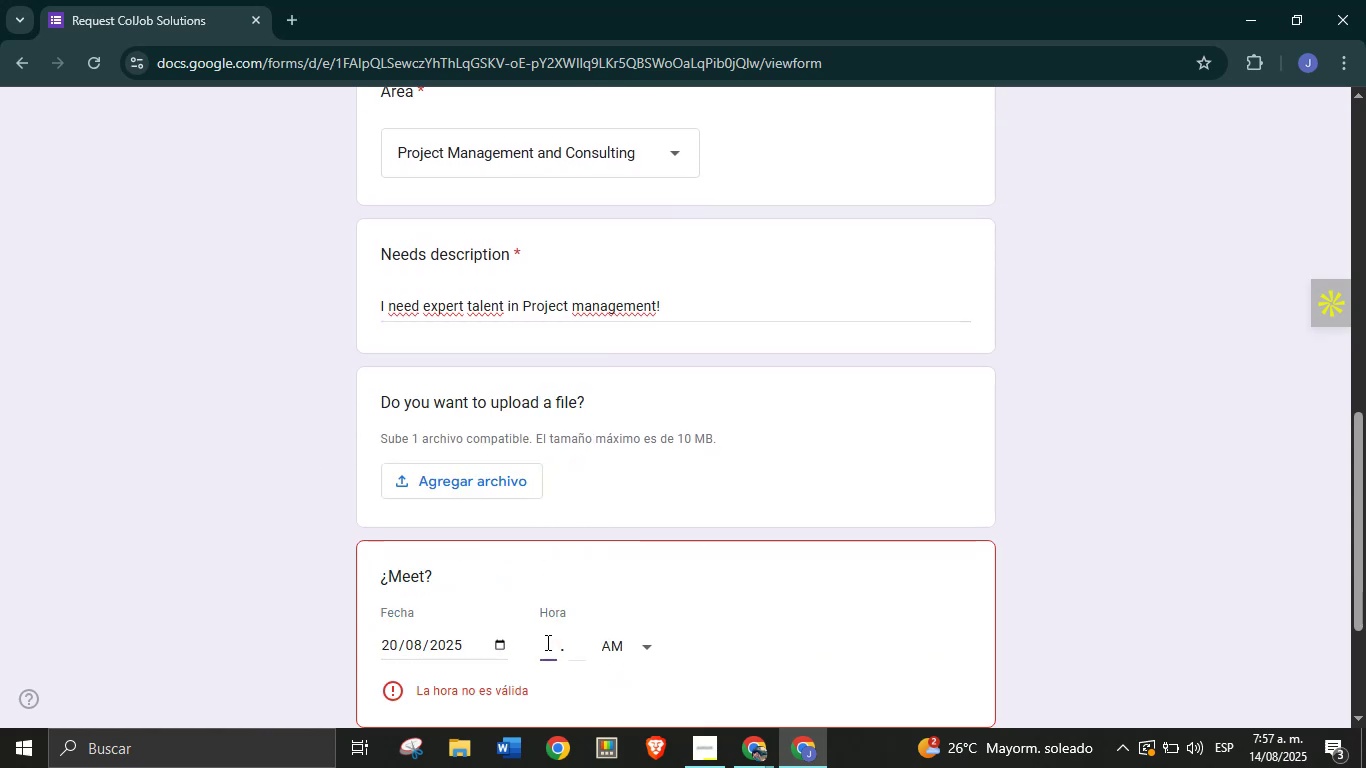 
key(2)
 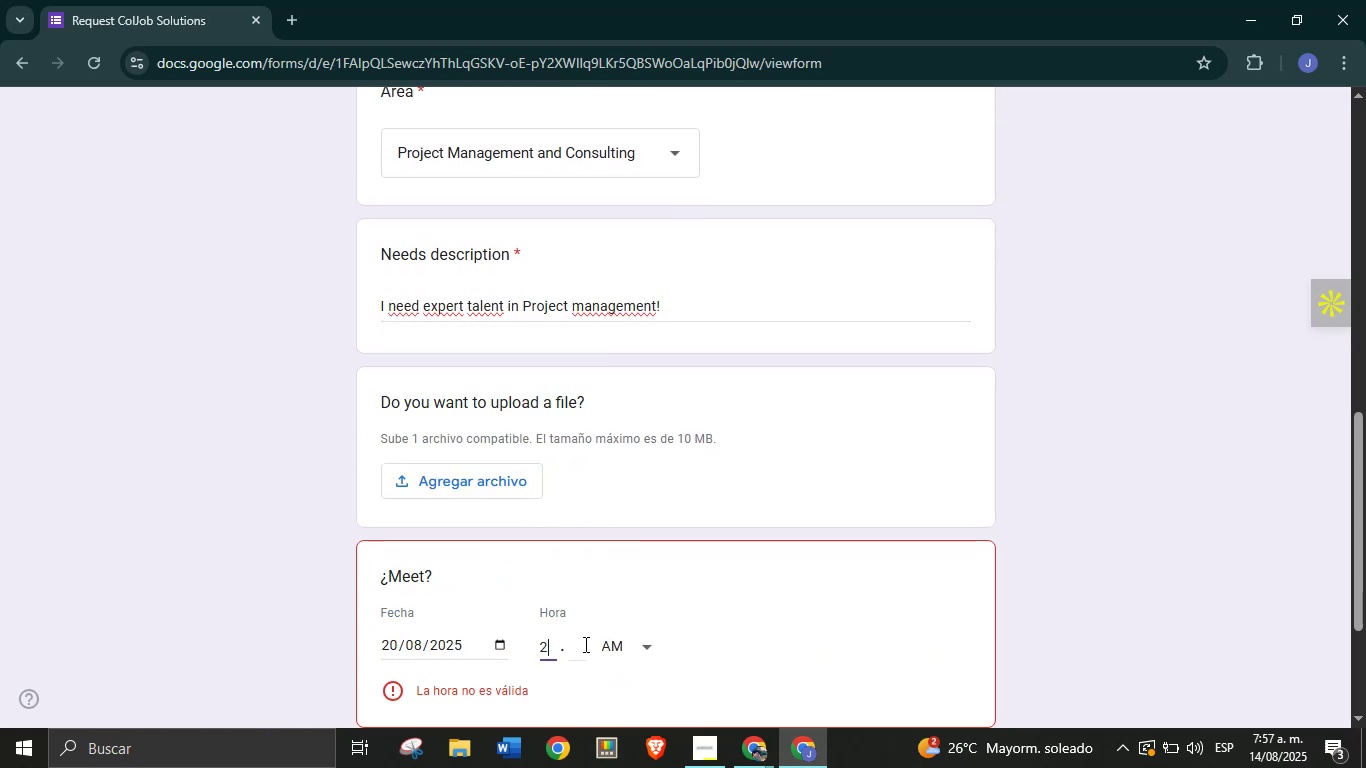 
left_click([588, 644])
 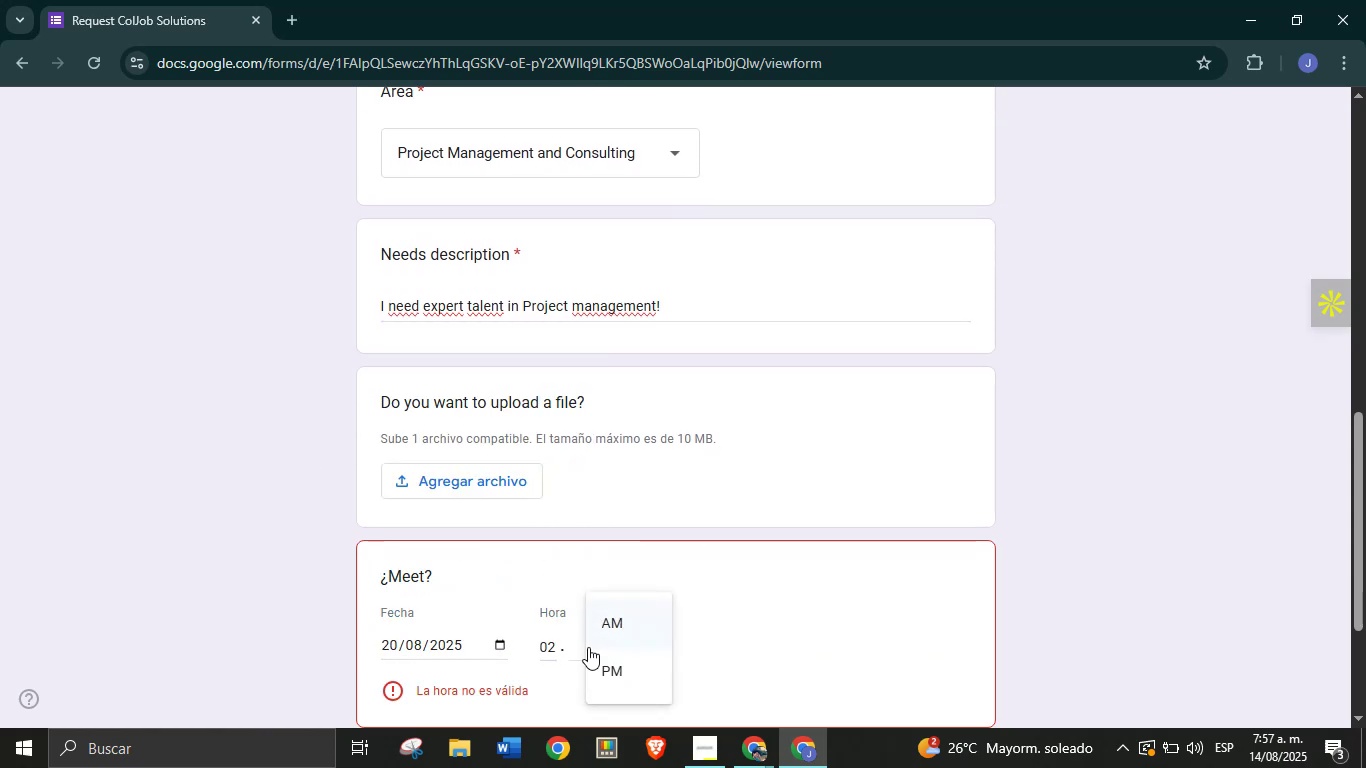 
left_click([604, 666])
 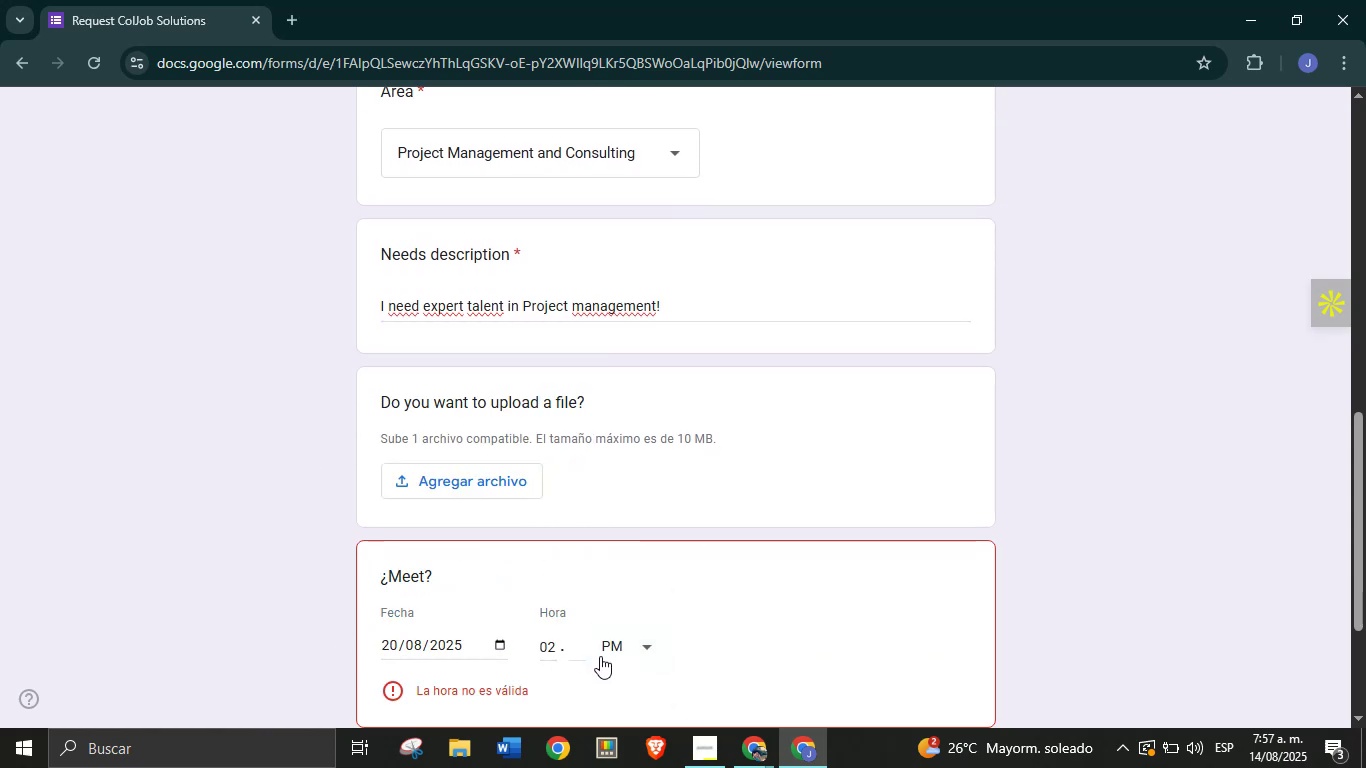 
left_click([572, 649])
 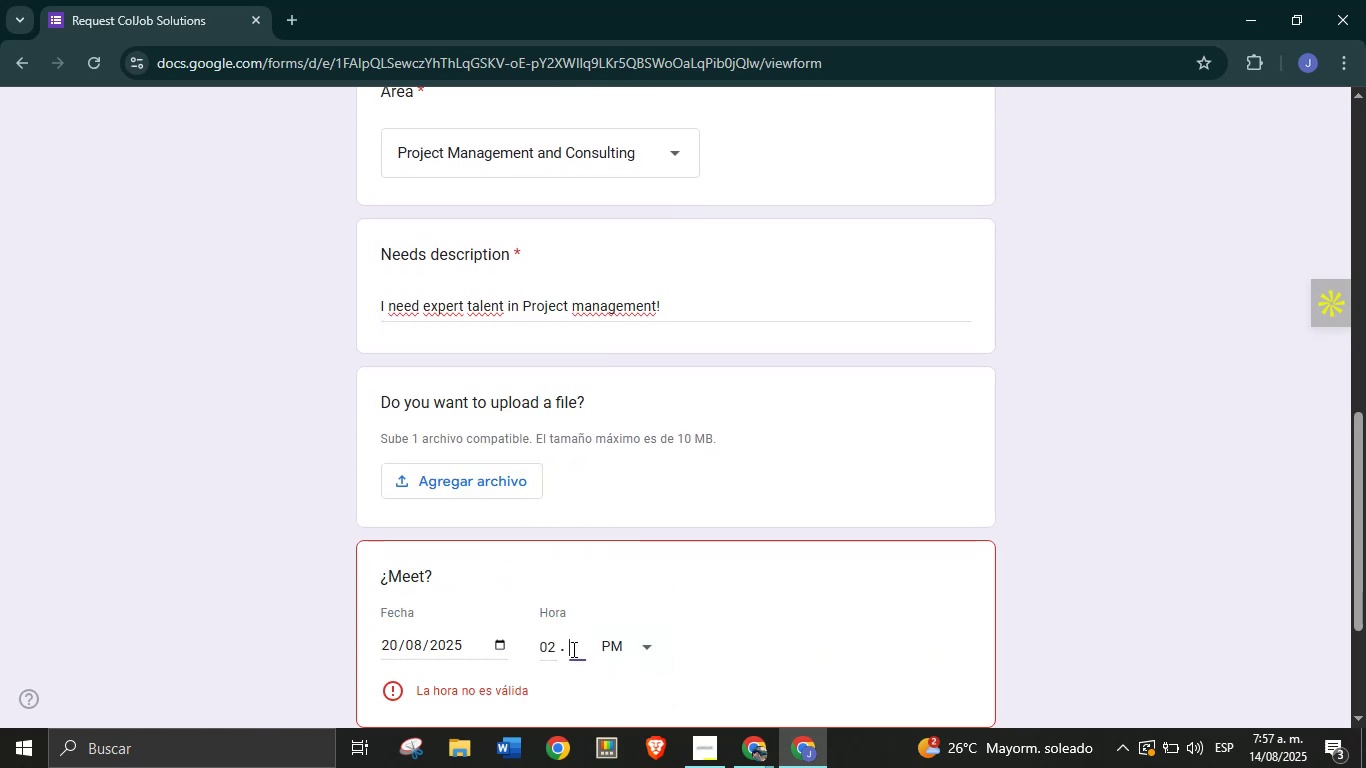 
type(00)
 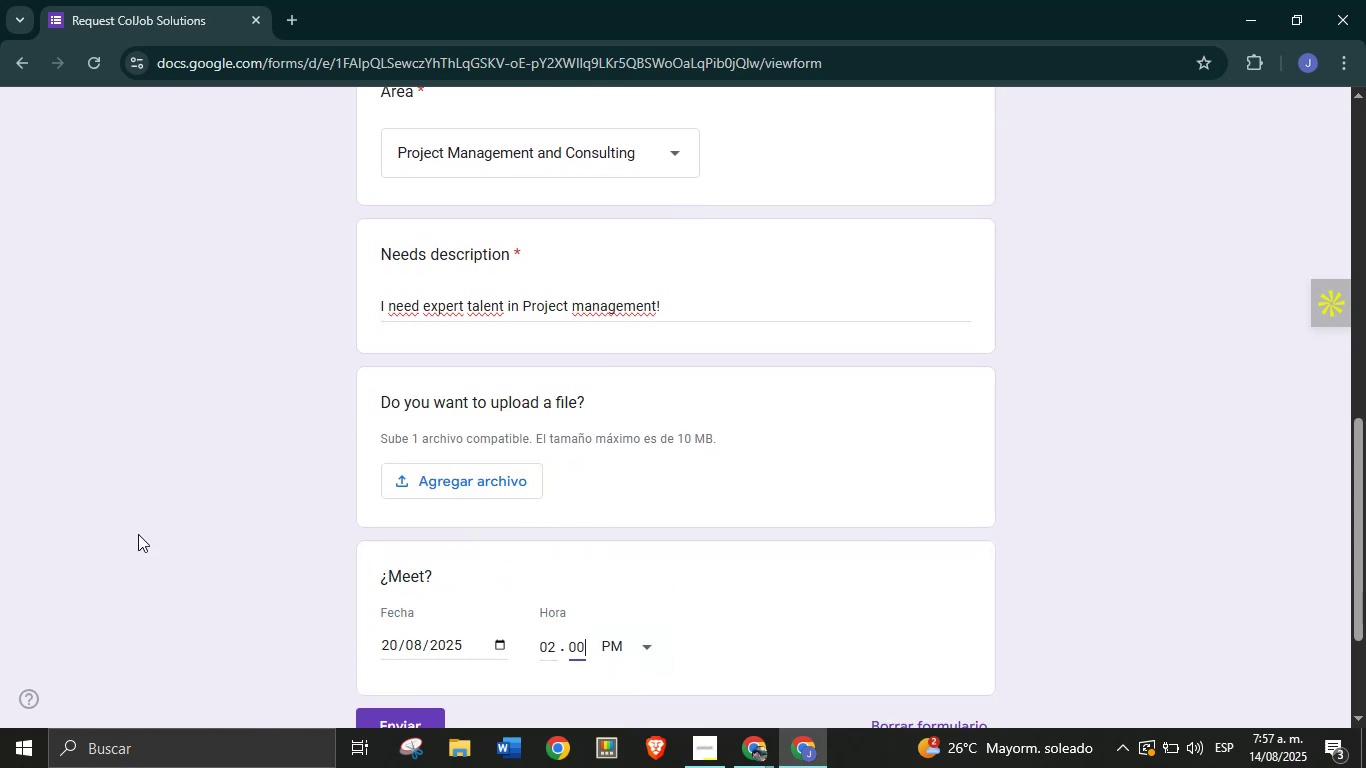 
left_click([138, 534])
 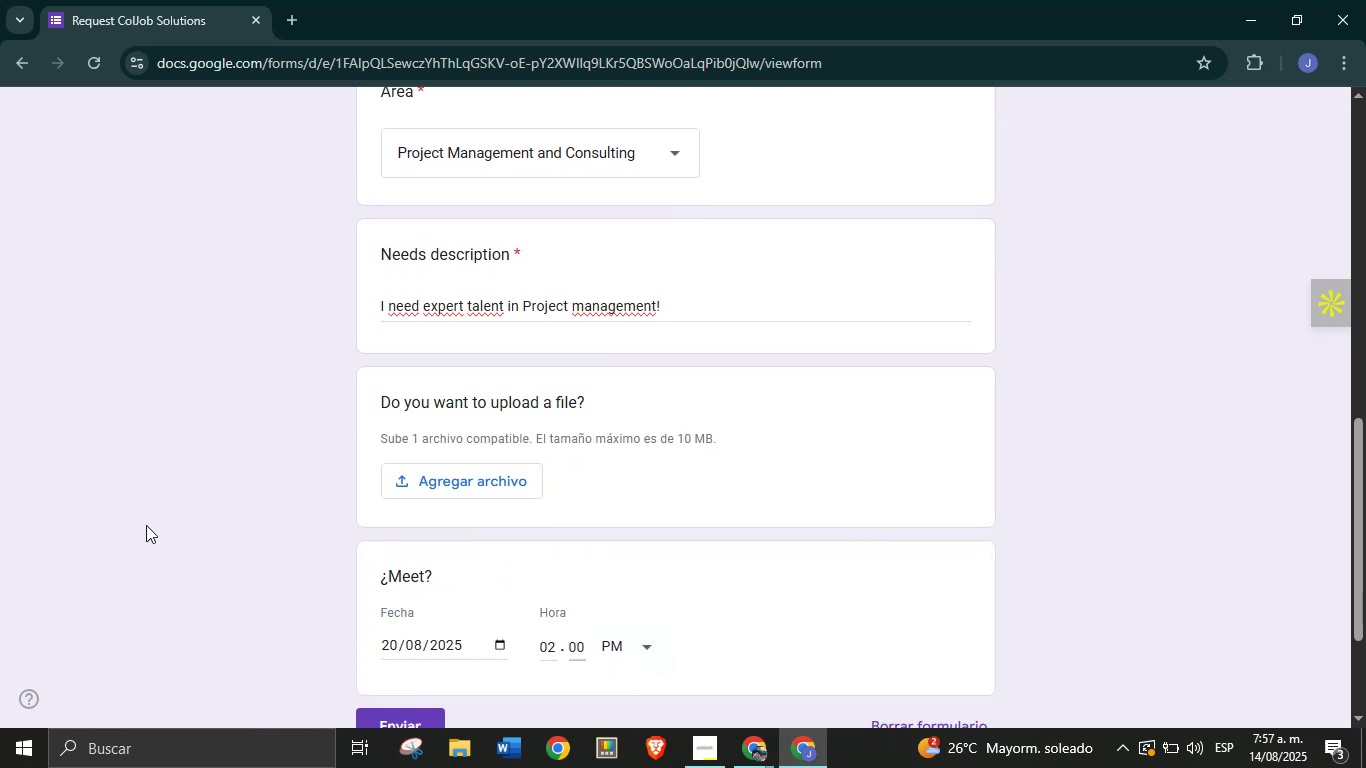 
scroll: coordinate [178, 462], scroll_direction: down, amount: 3.0
 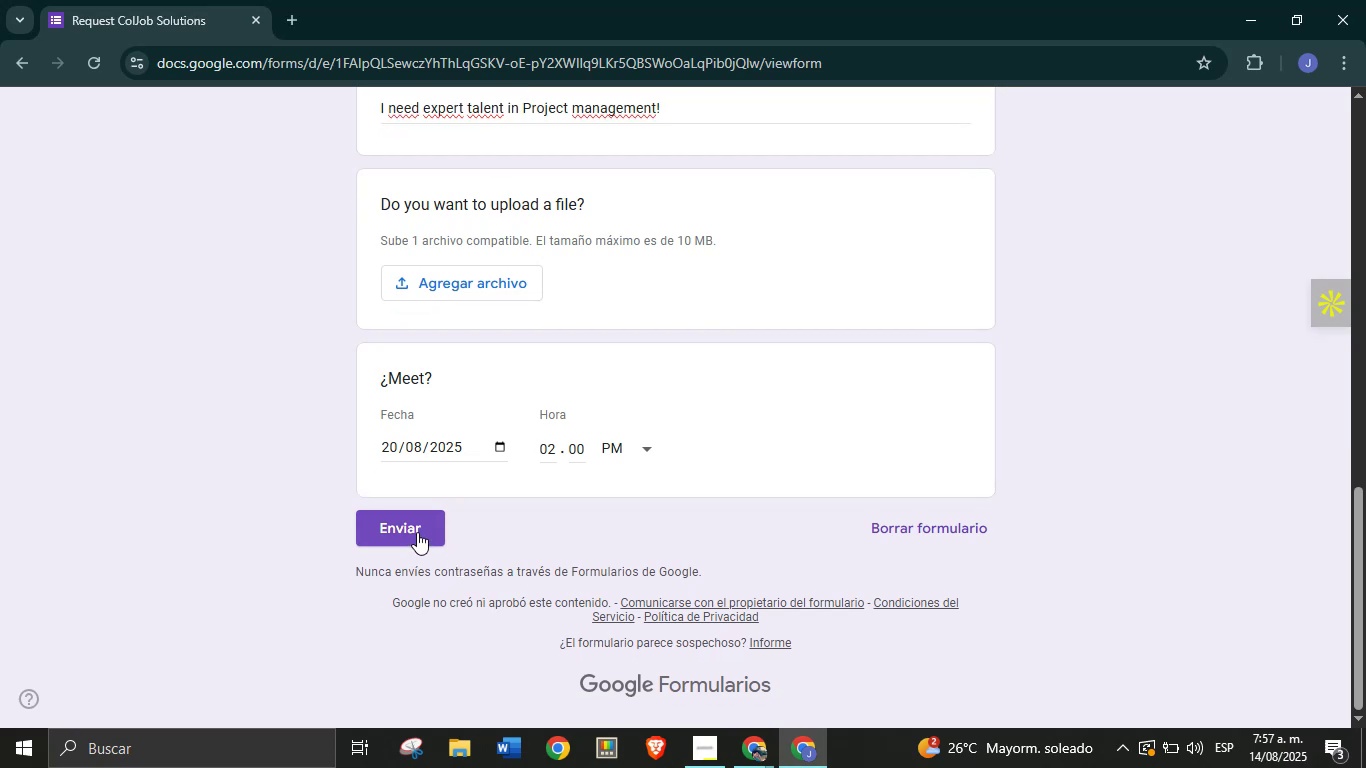 
wait(5.82)
 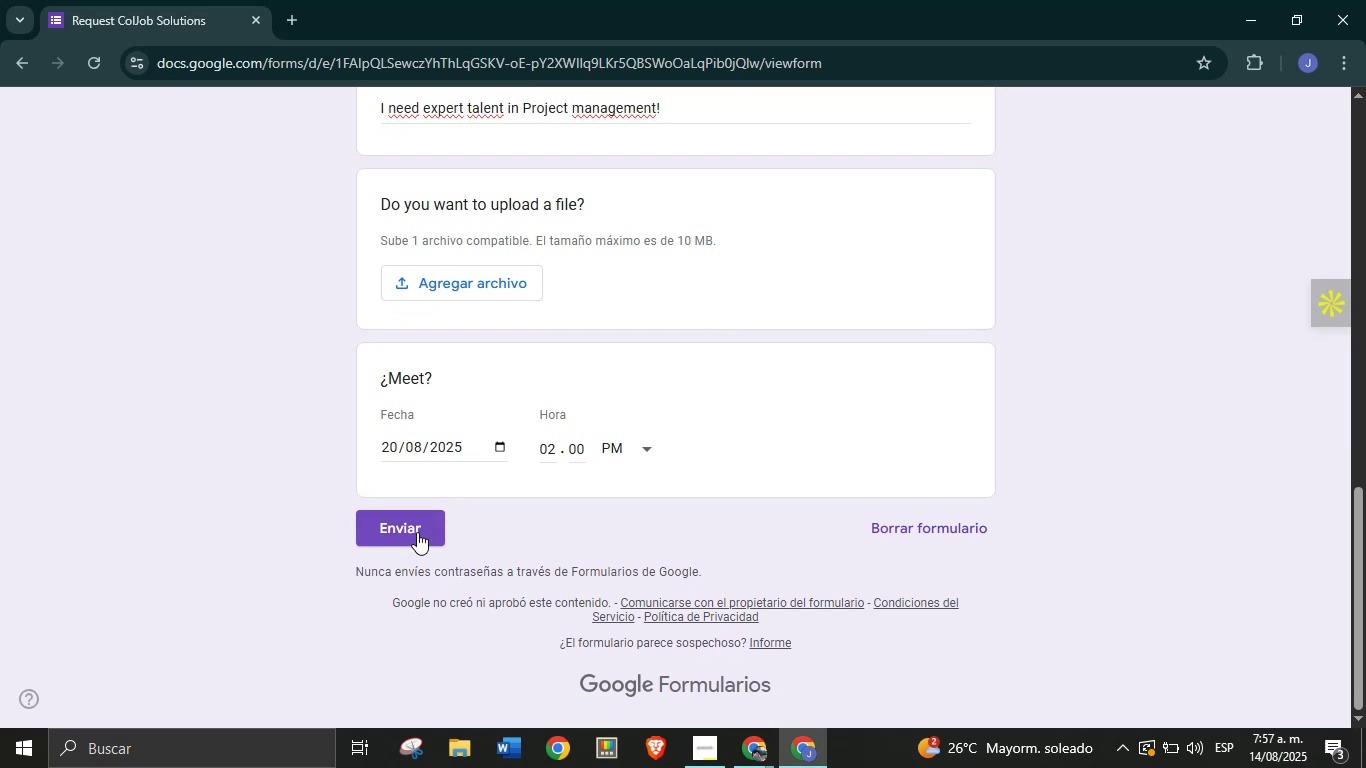 
left_click([417, 532])
 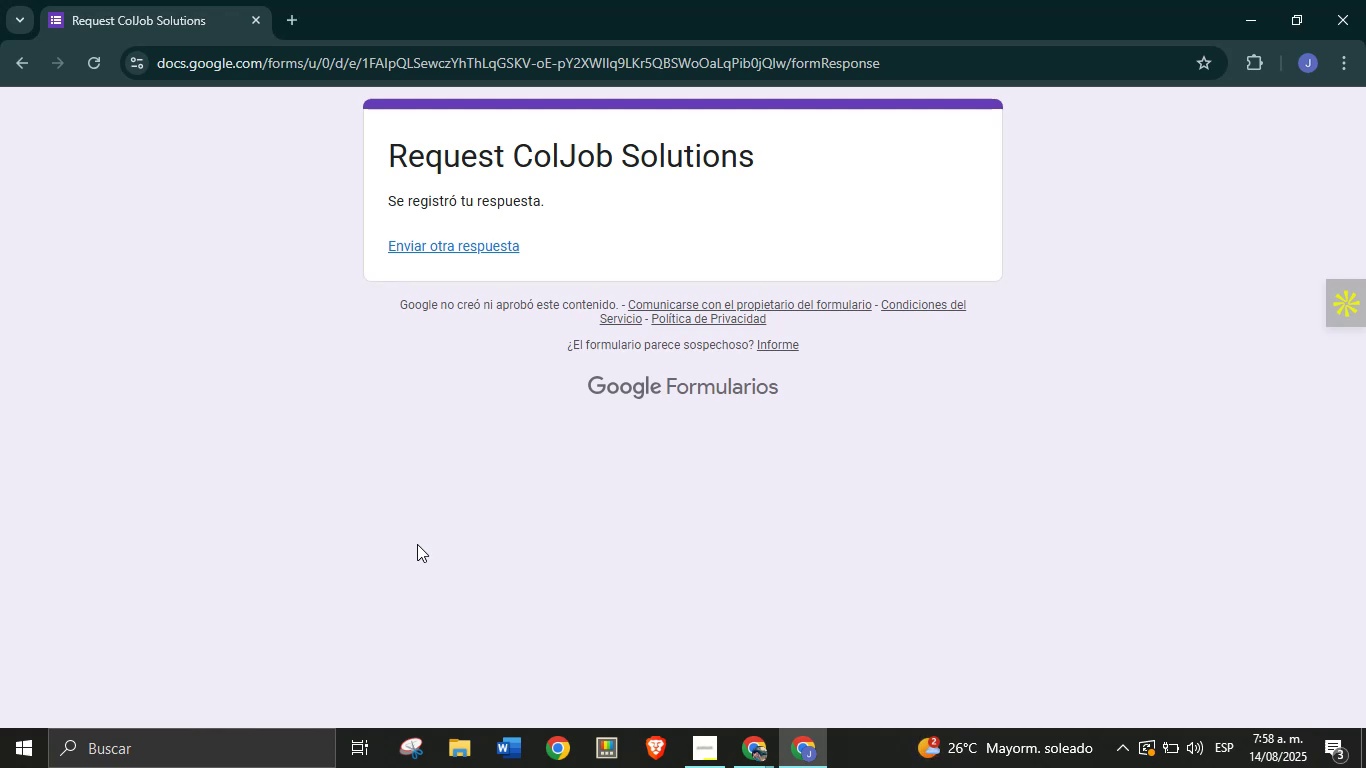 
wait(47.63)
 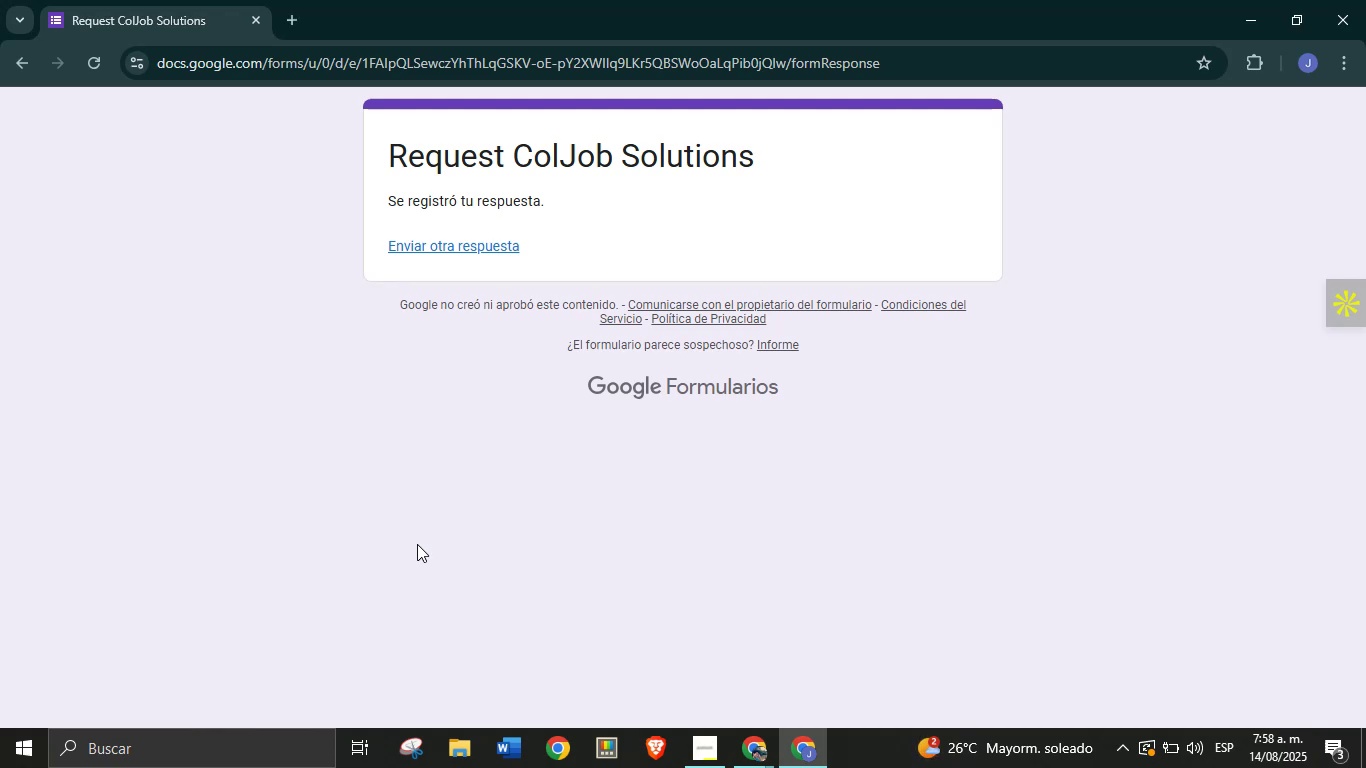 
left_click([771, 741])
 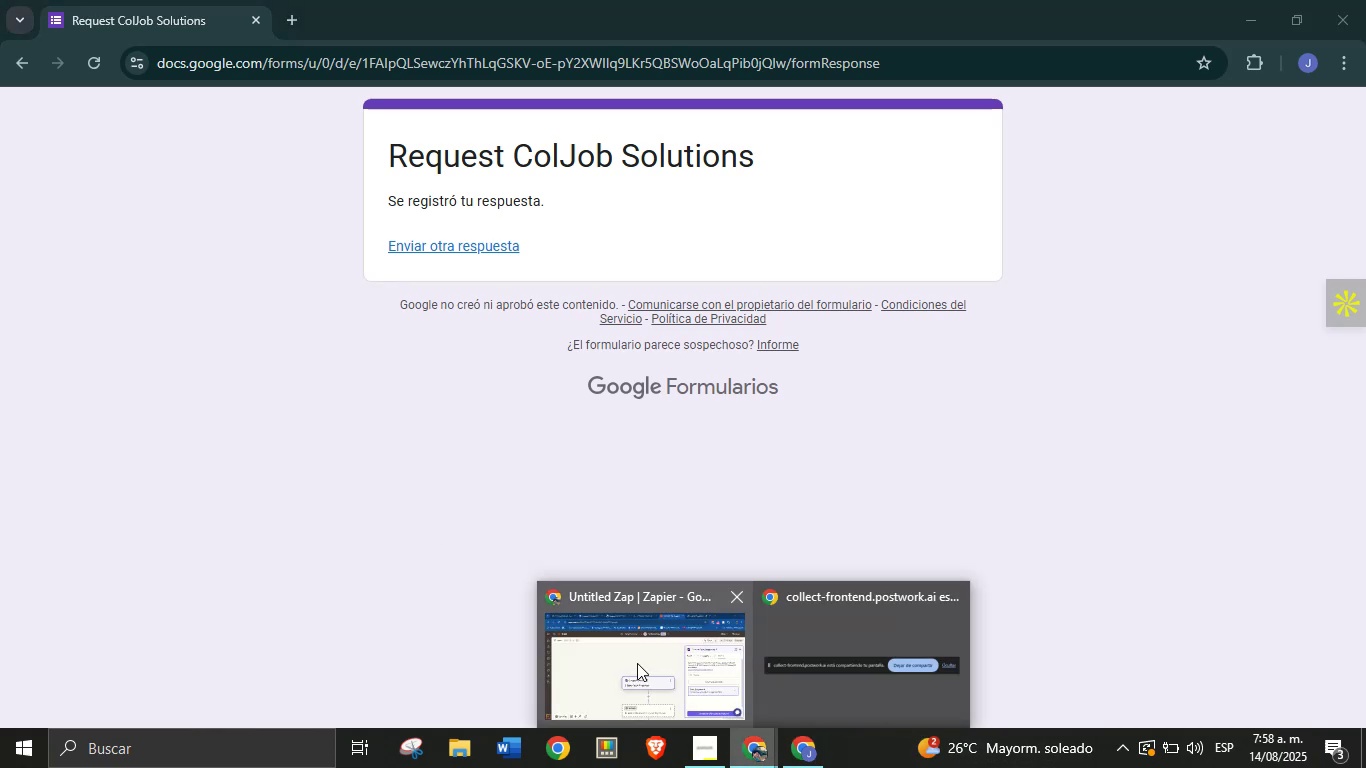 
left_click([637, 662])
 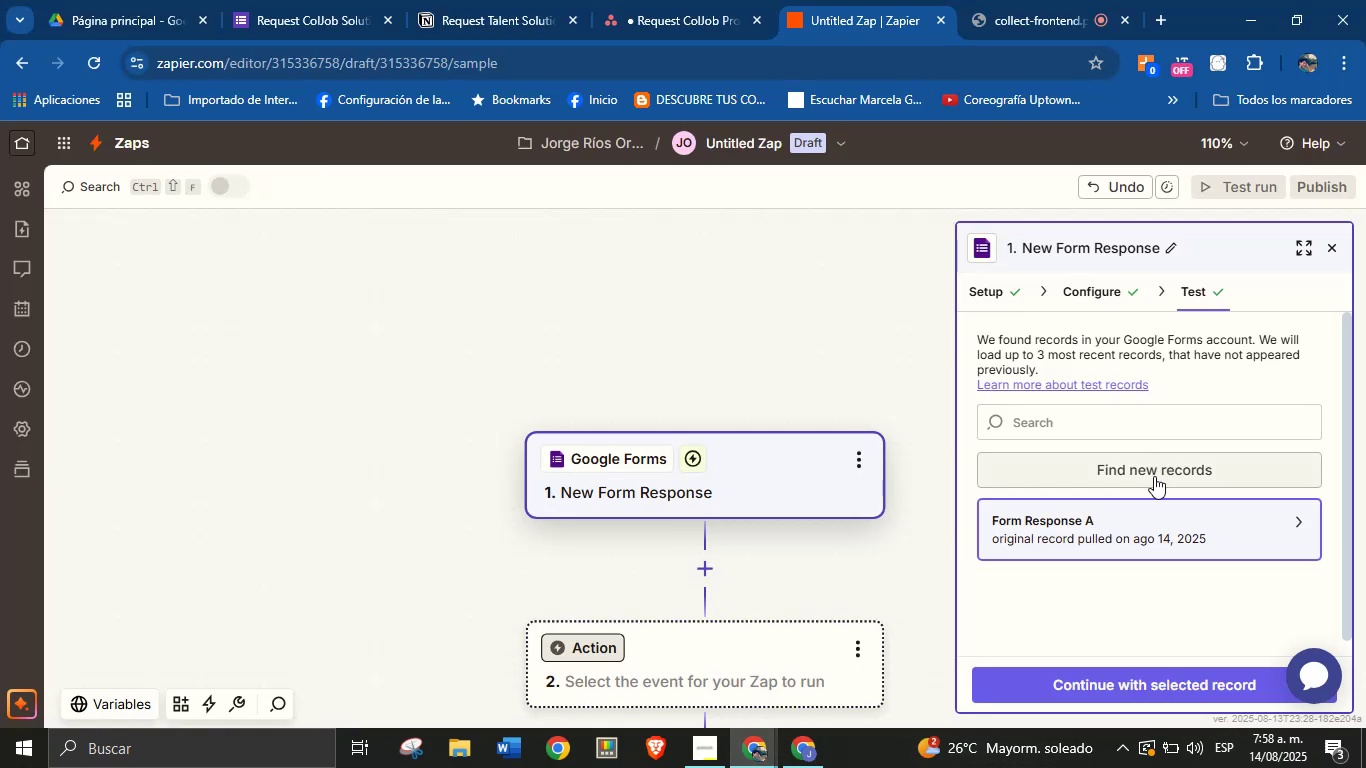 
left_click([1154, 474])
 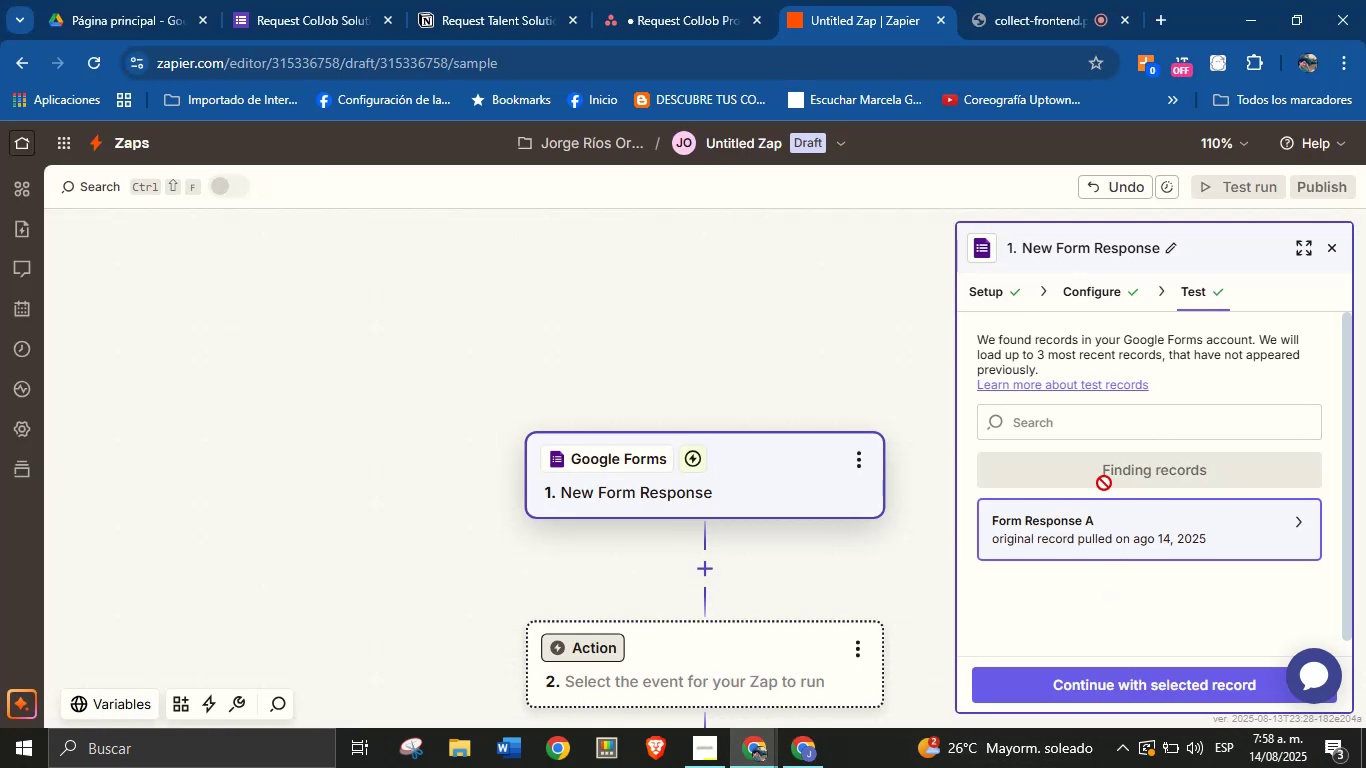 
wait(5.21)
 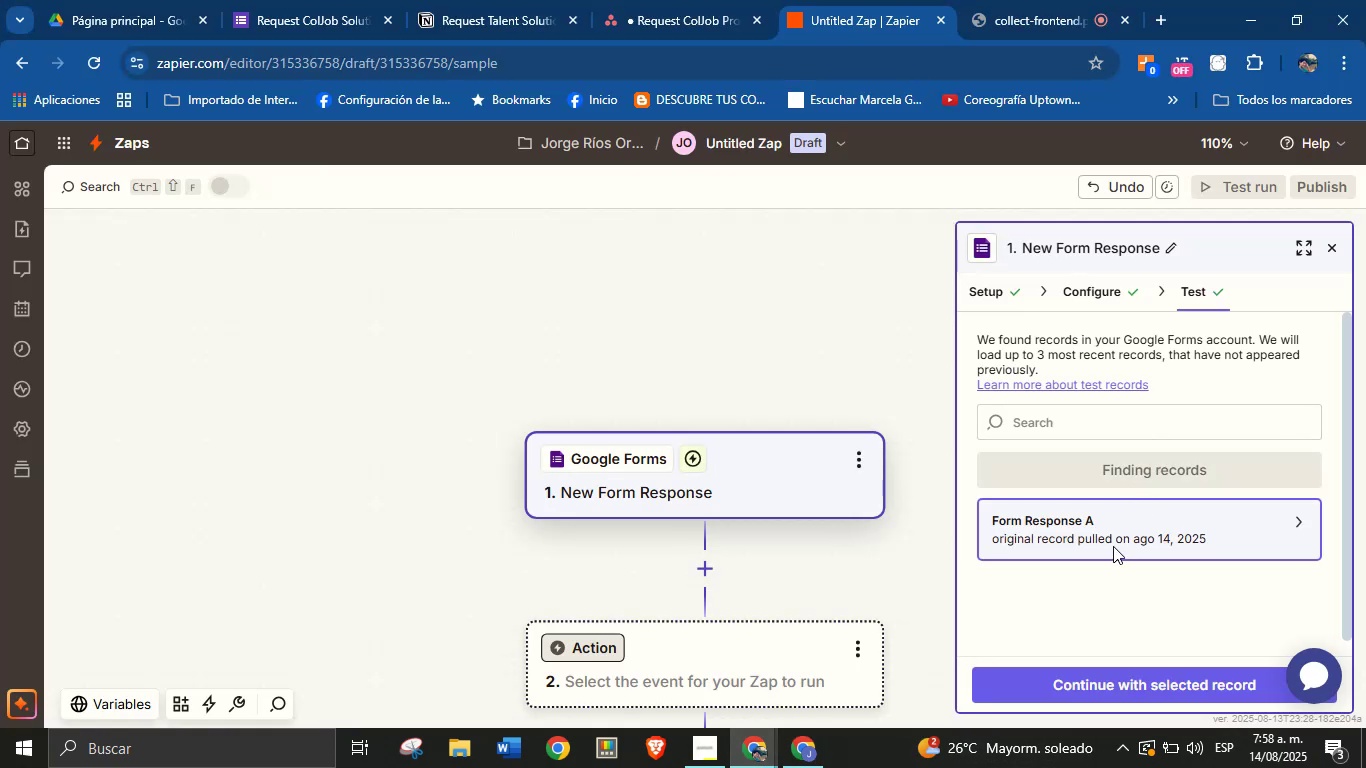 
left_click([1117, 542])
 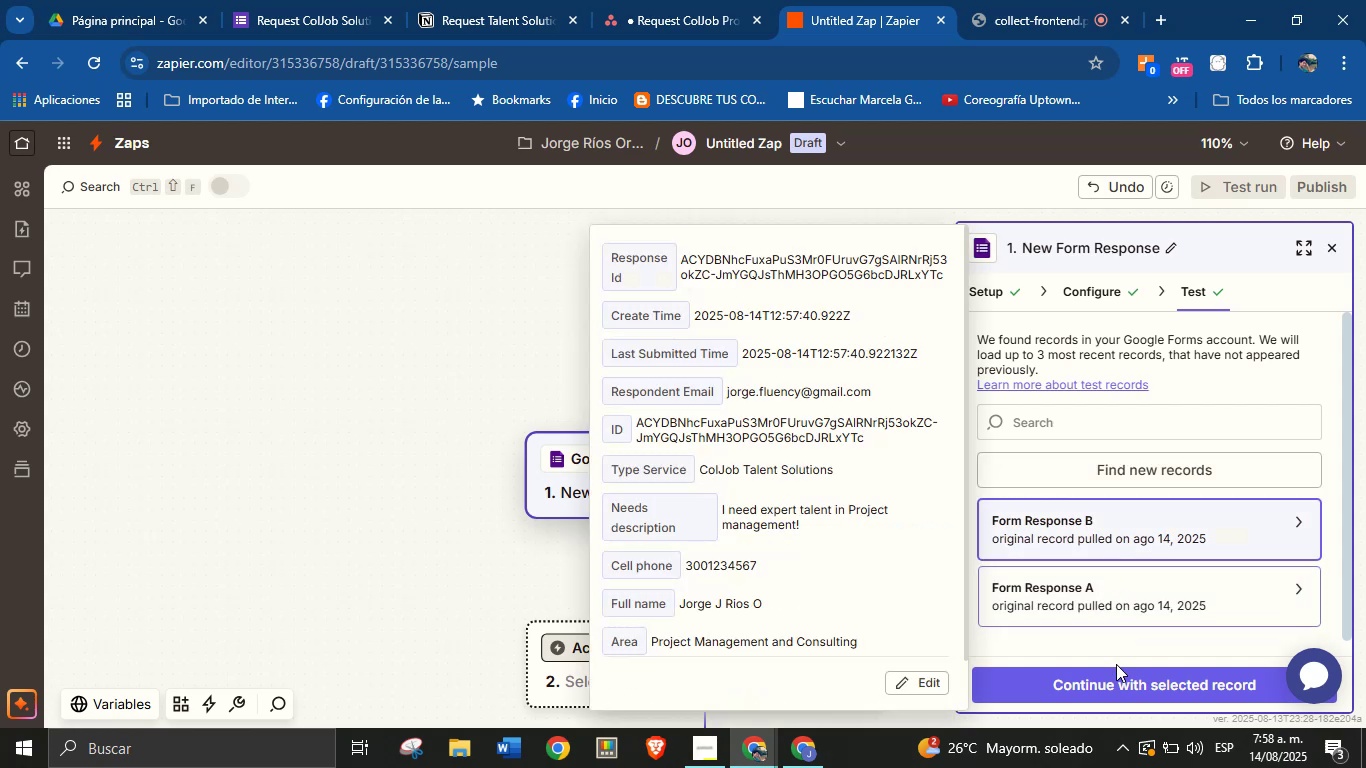 
left_click([1116, 682])
 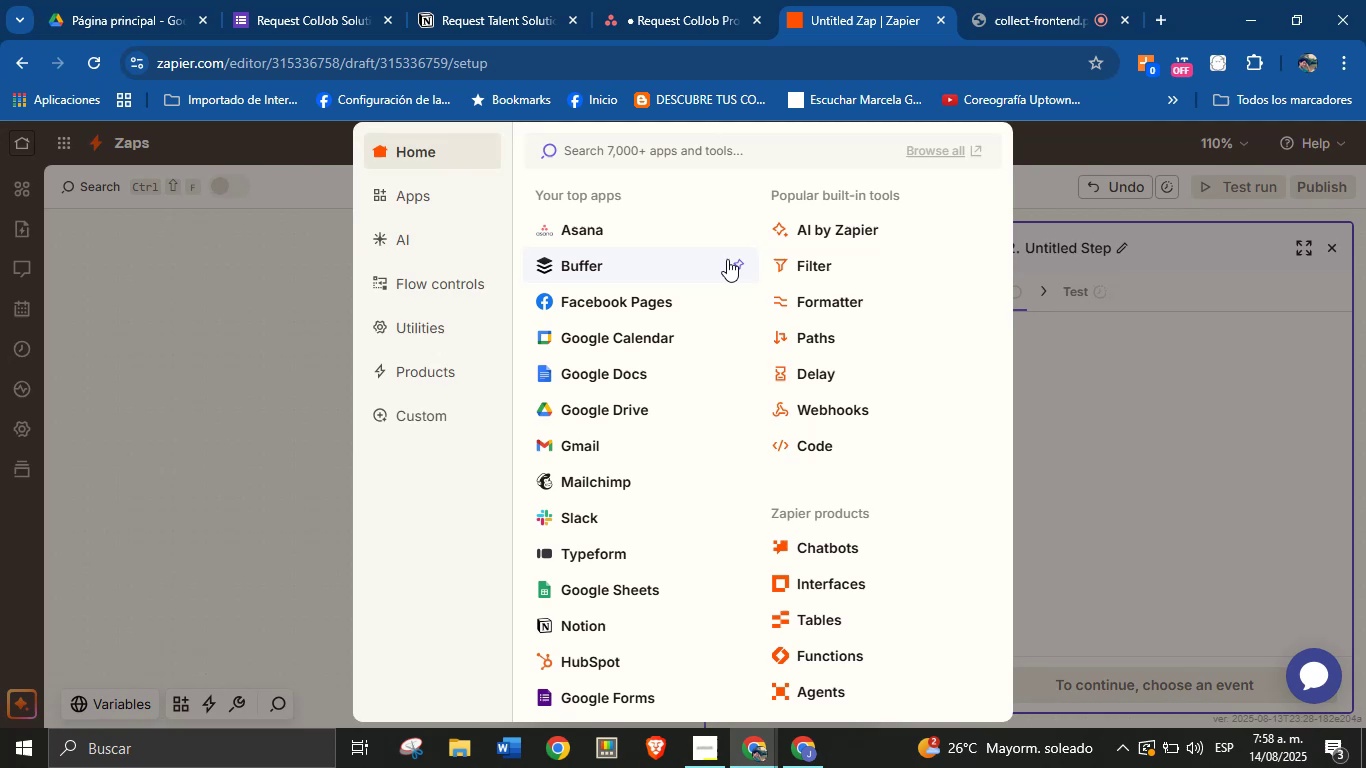 
wait(12.98)
 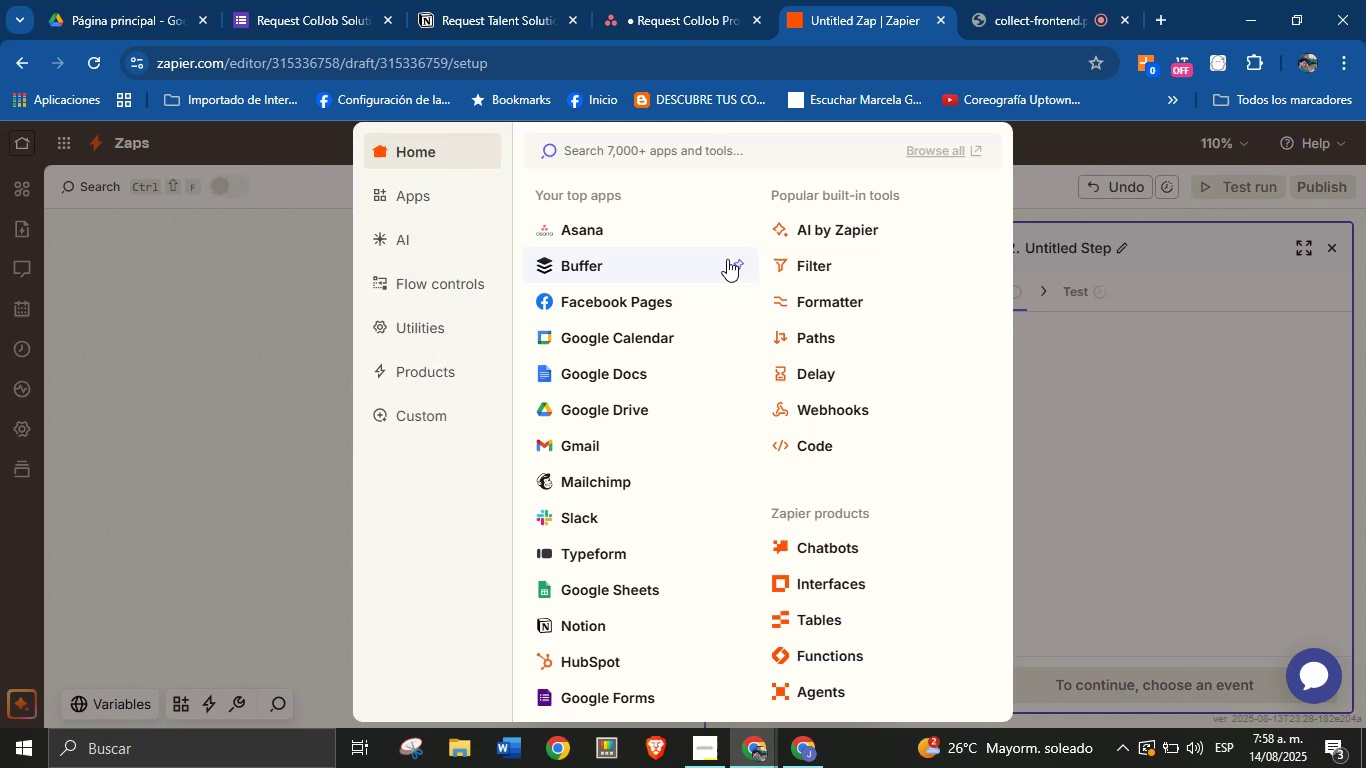 
type(not)
 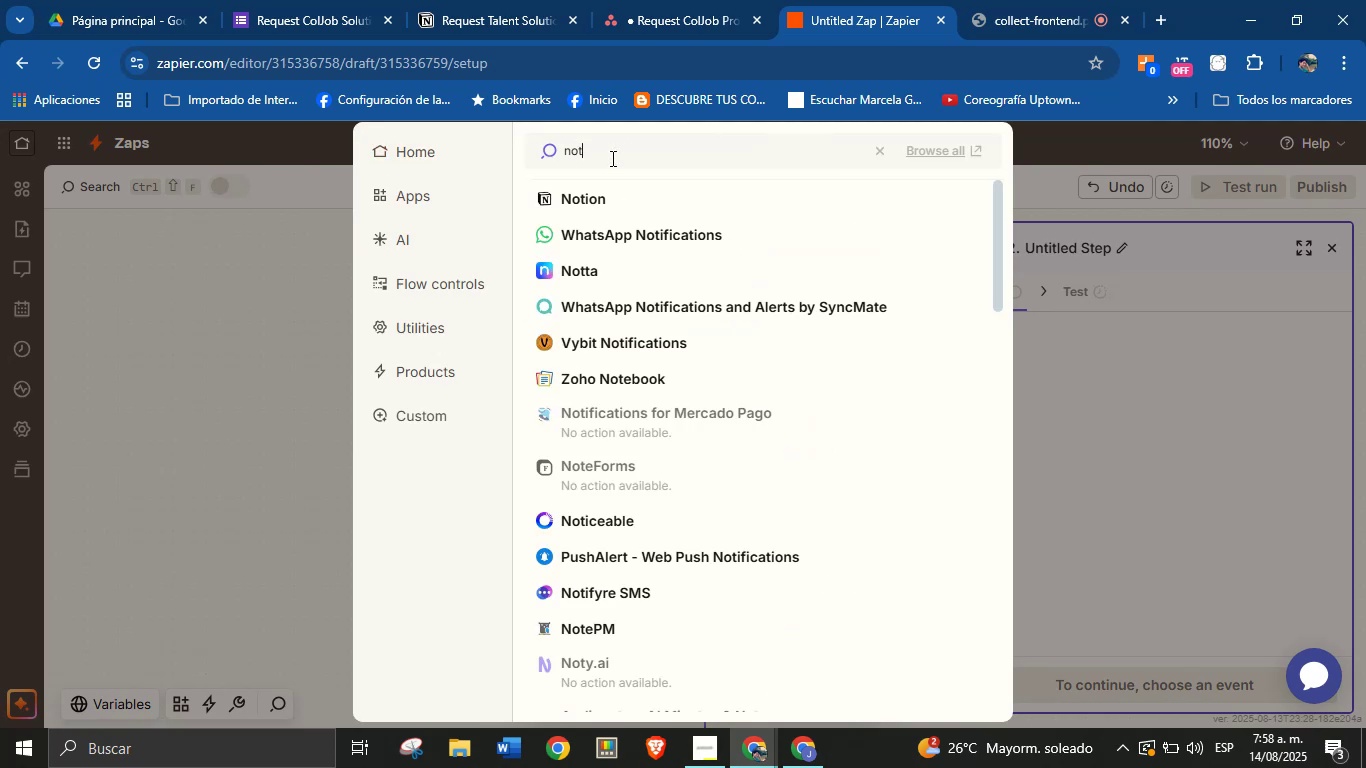 
left_click([605, 191])
 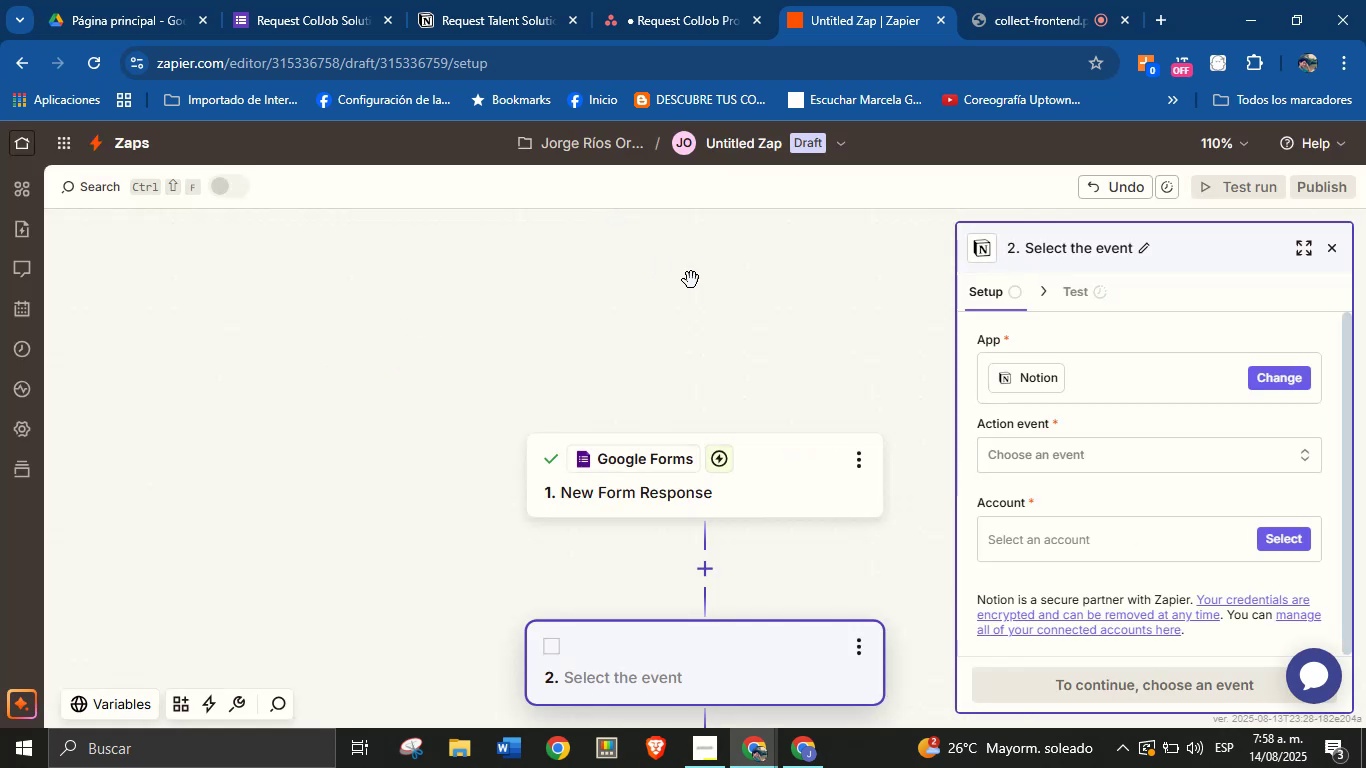 
left_click_drag(start_coordinate=[888, 364], to_coordinate=[869, 316])
 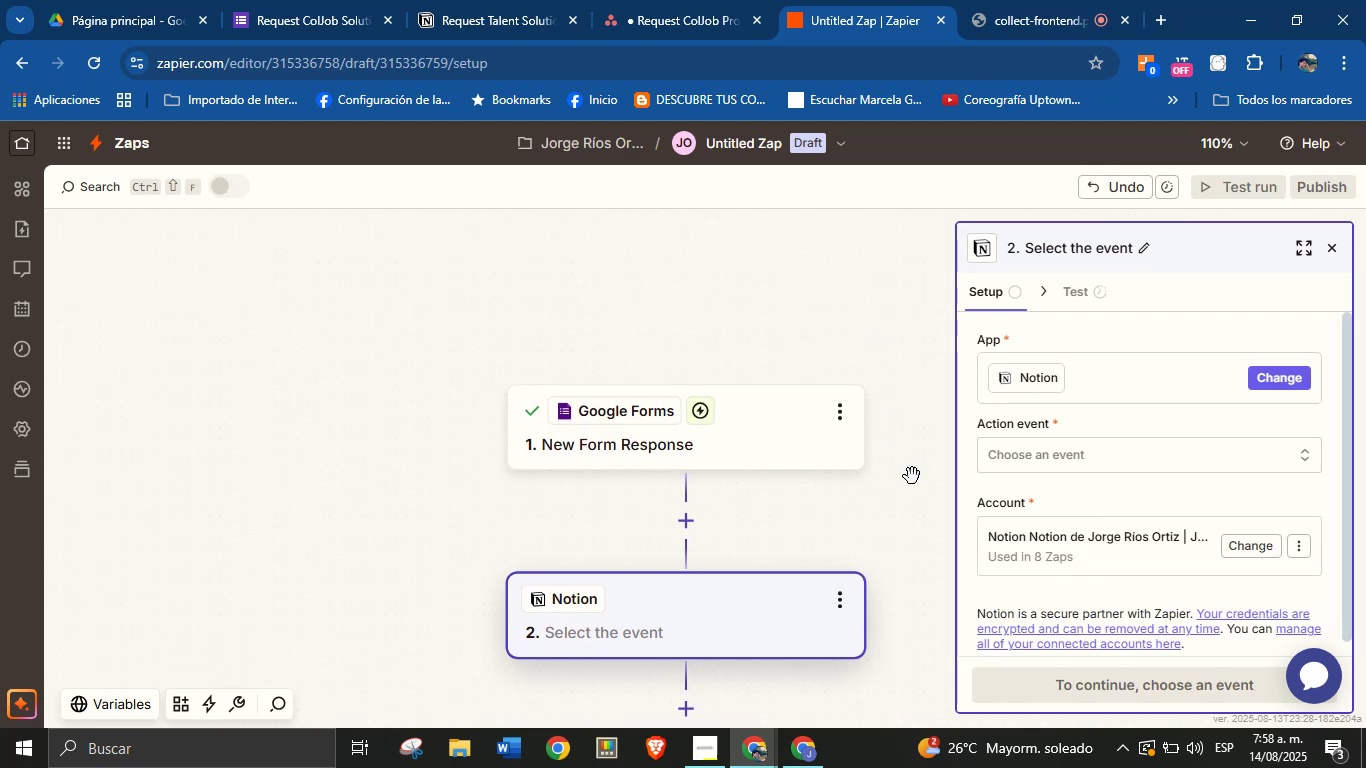 
left_click_drag(start_coordinate=[902, 556], to_coordinate=[903, 510])
 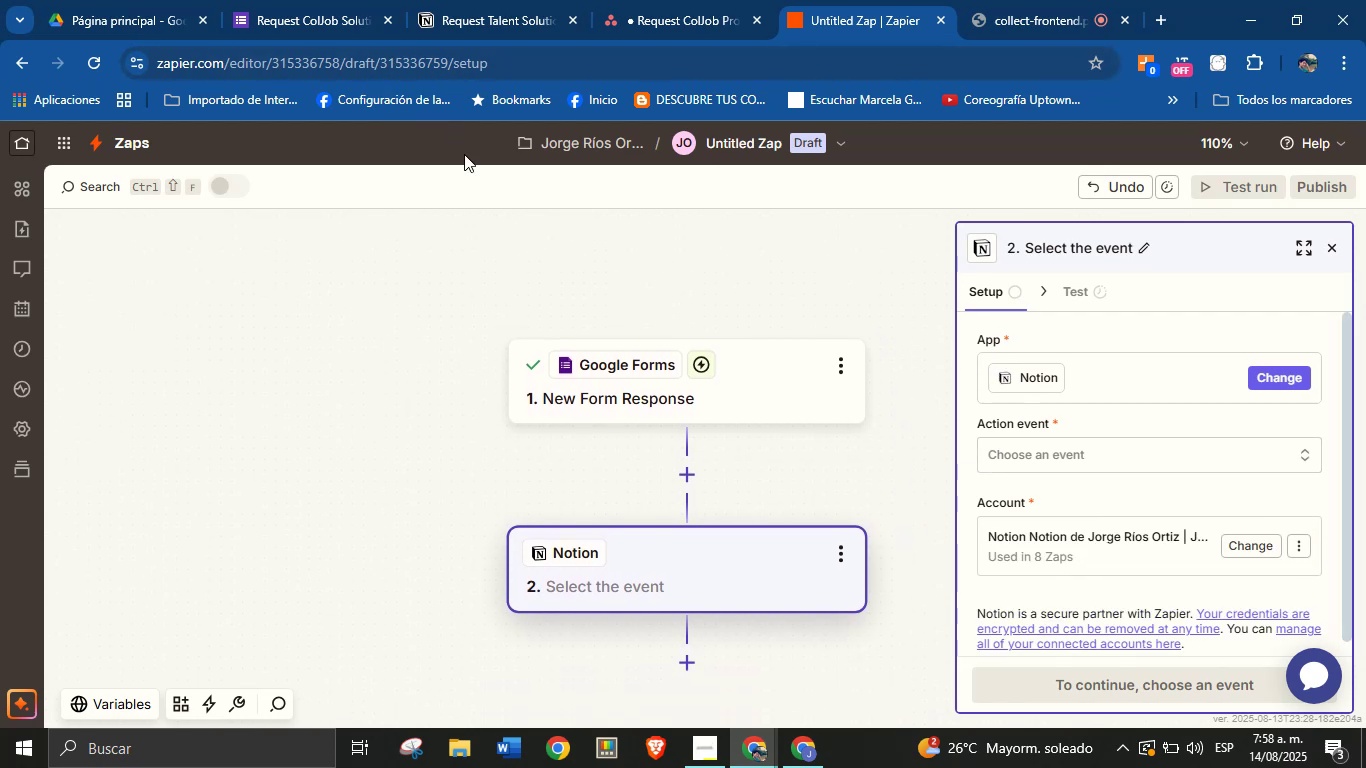 
left_click([1216, 463])
 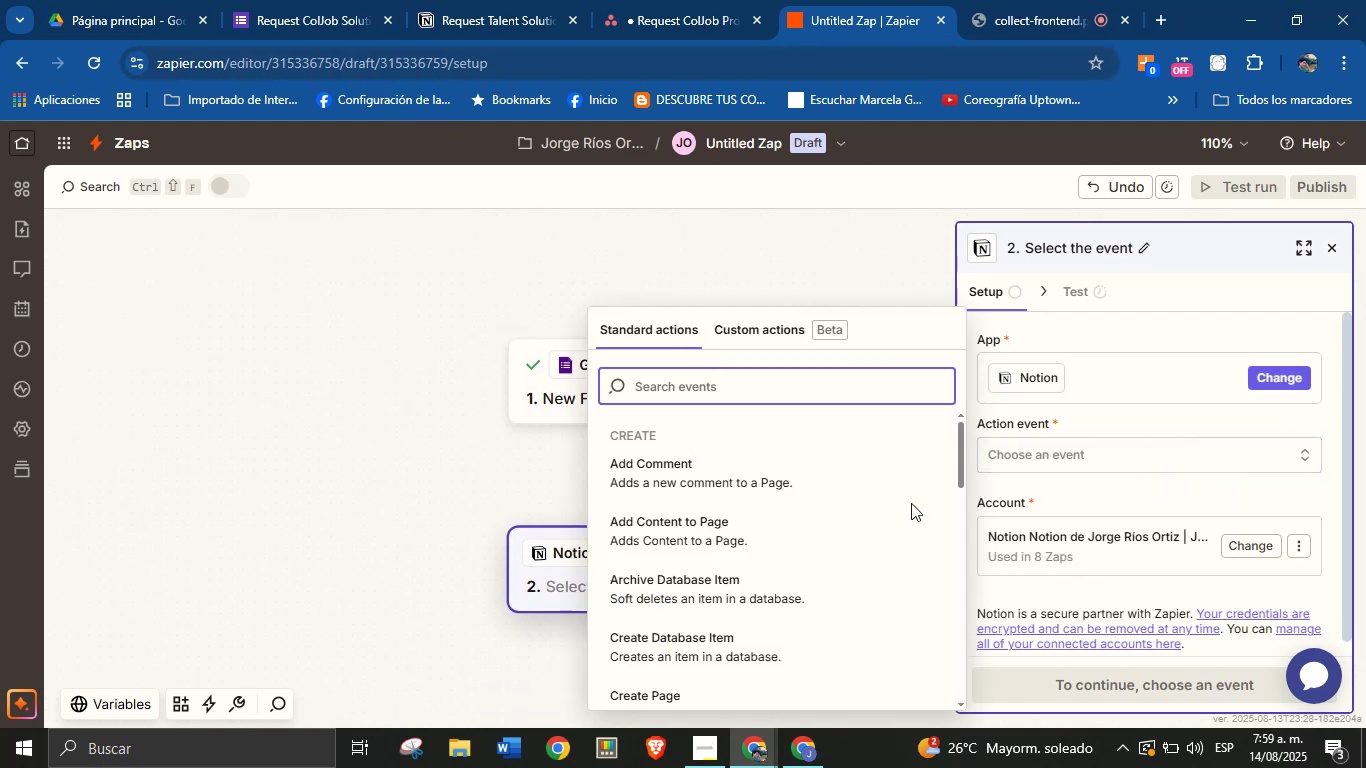 
wait(5.7)
 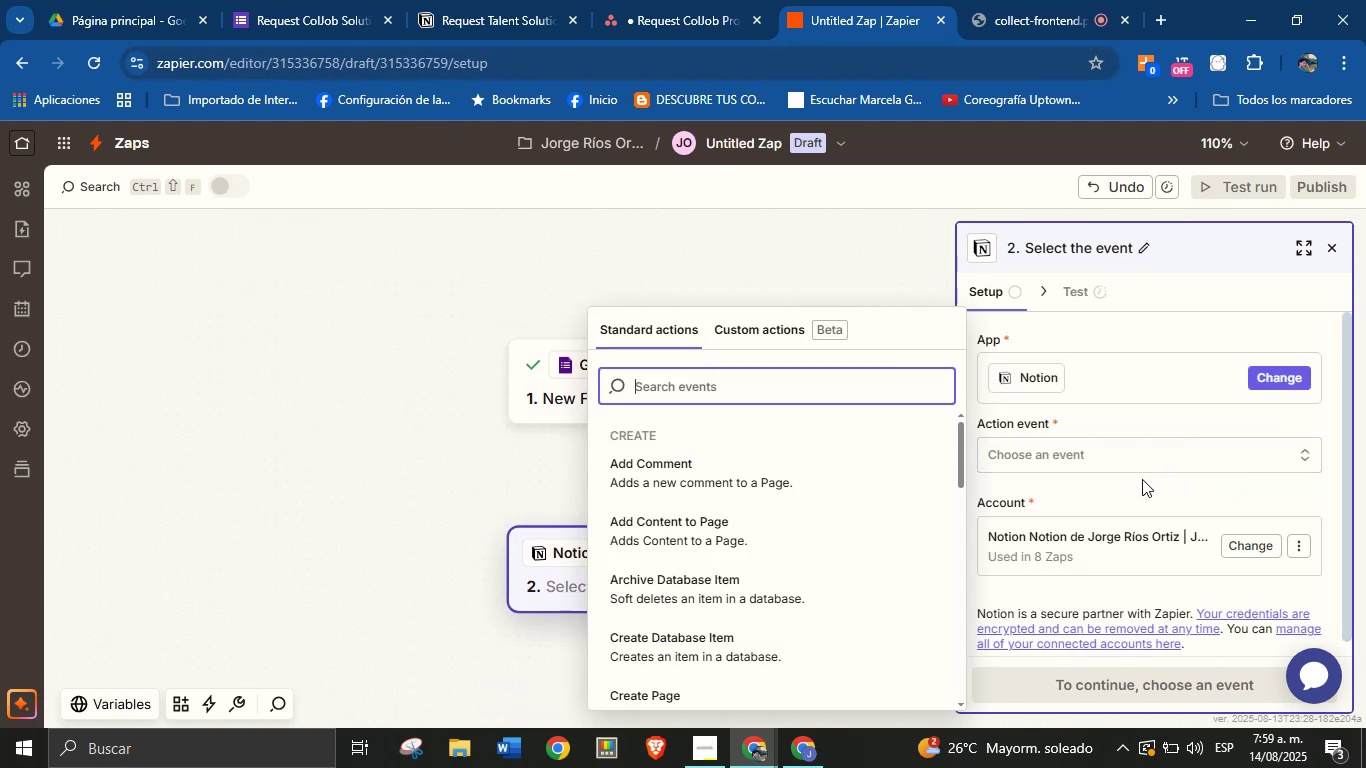 
left_click([734, 647])
 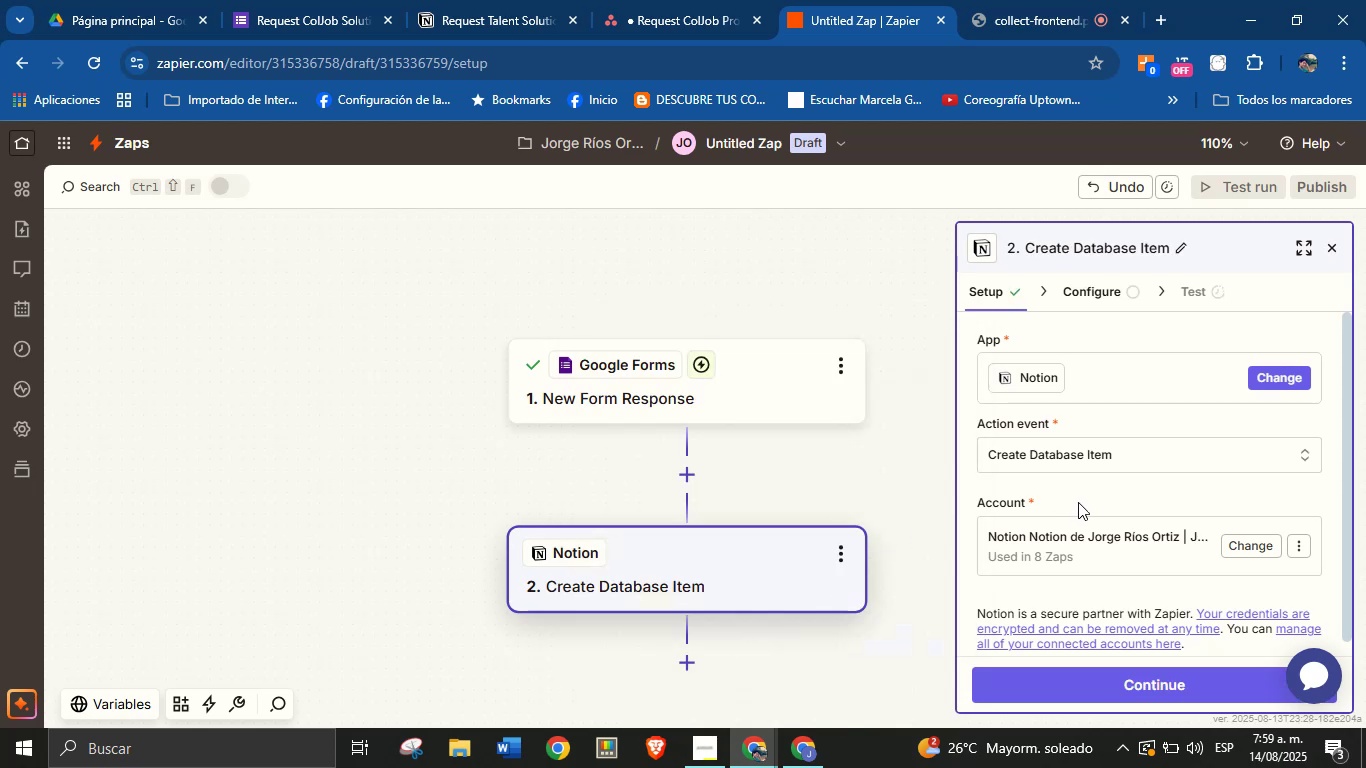 
wait(5.78)
 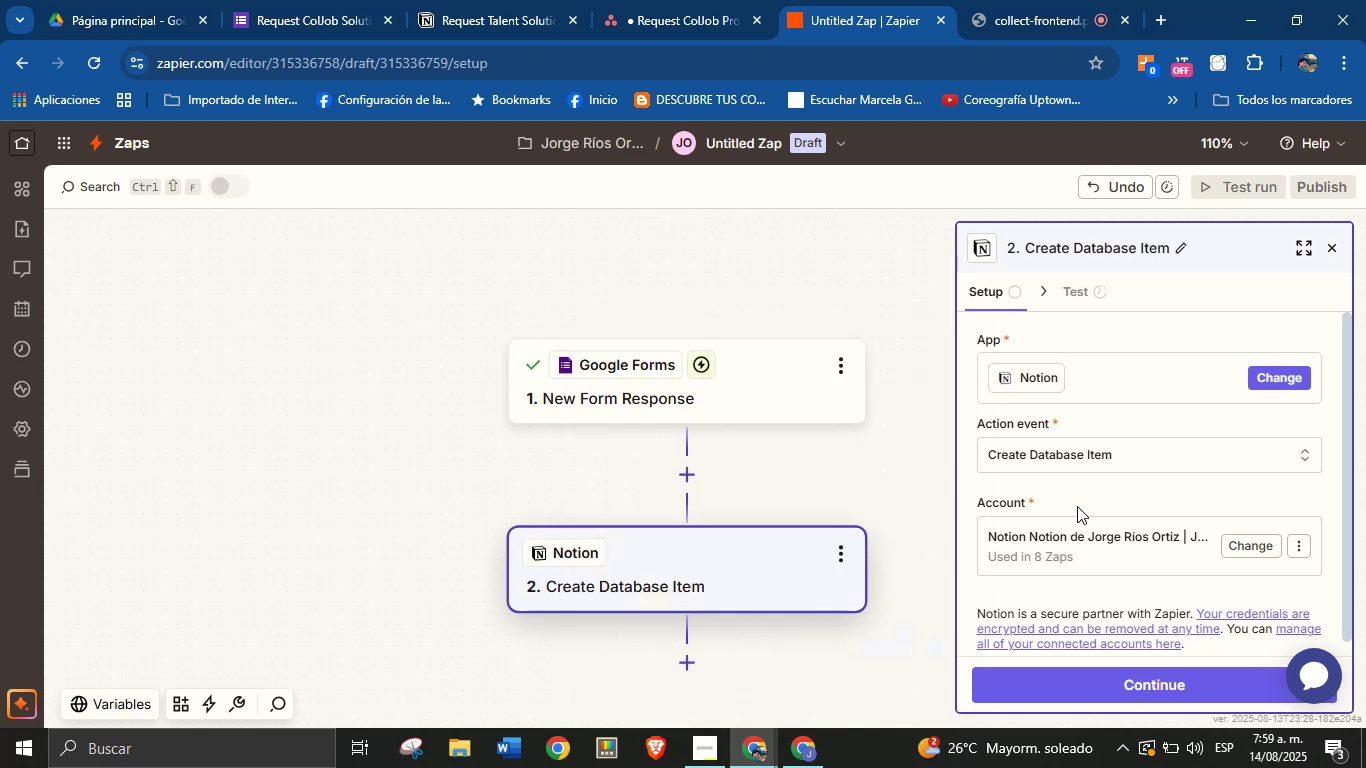 
scroll: coordinate [1126, 485], scroll_direction: up, amount: 1.0
 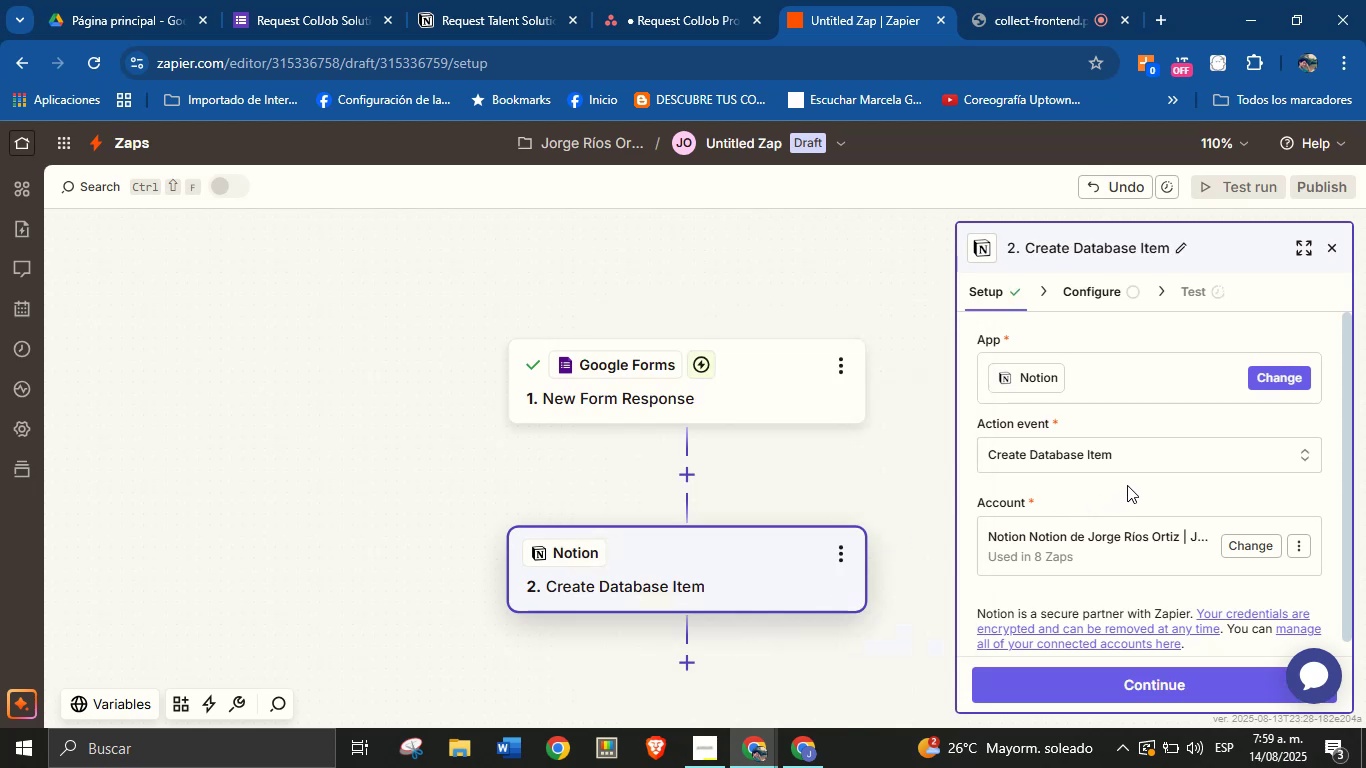 
scroll: coordinate [1141, 482], scroll_direction: down, amount: 1.0
 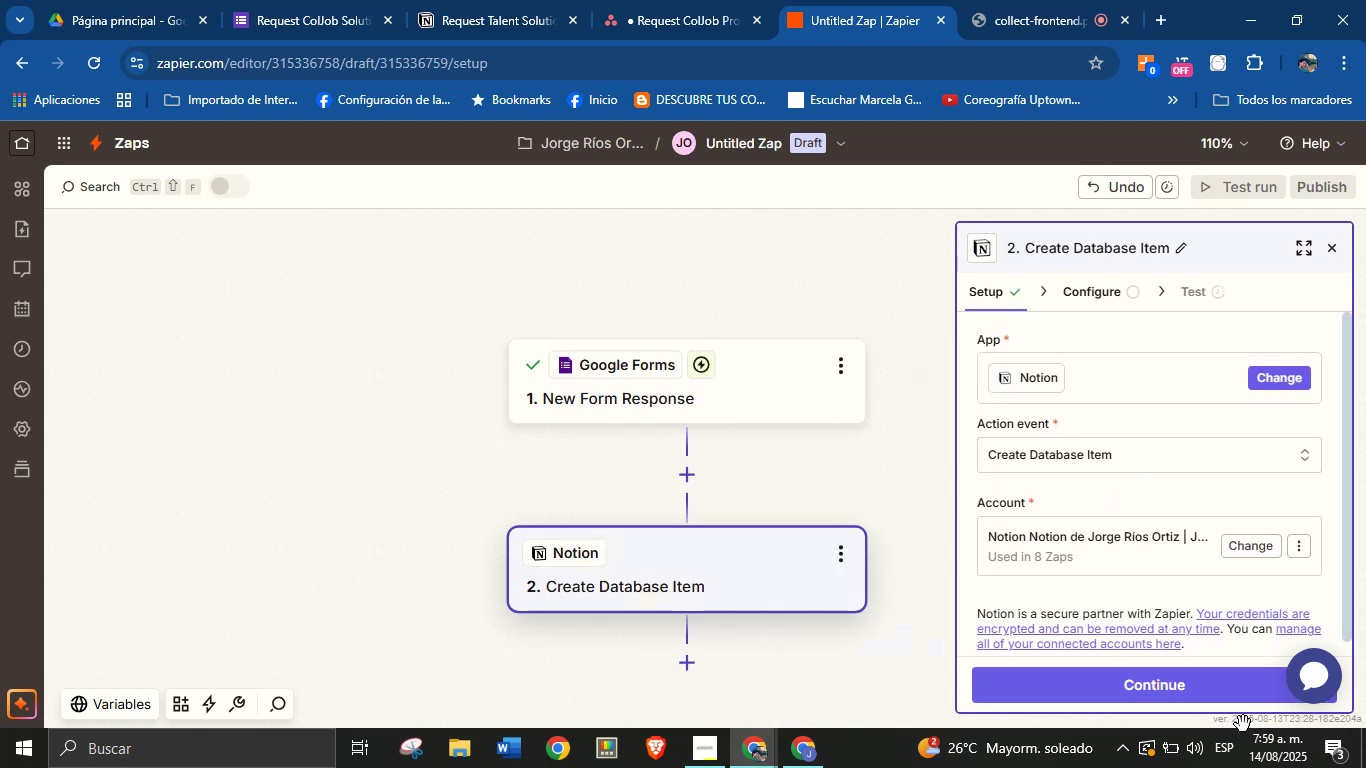 
left_click([1218, 689])
 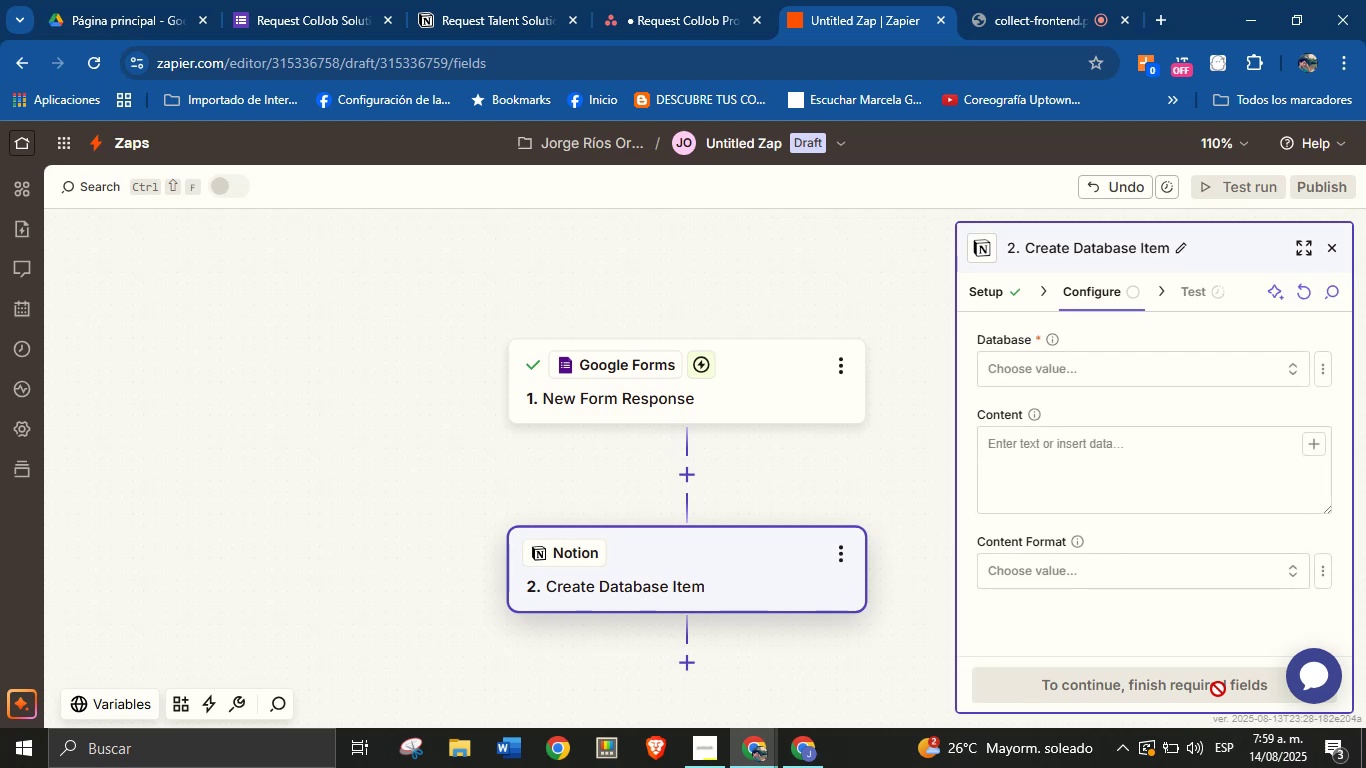 
left_click([1138, 355])
 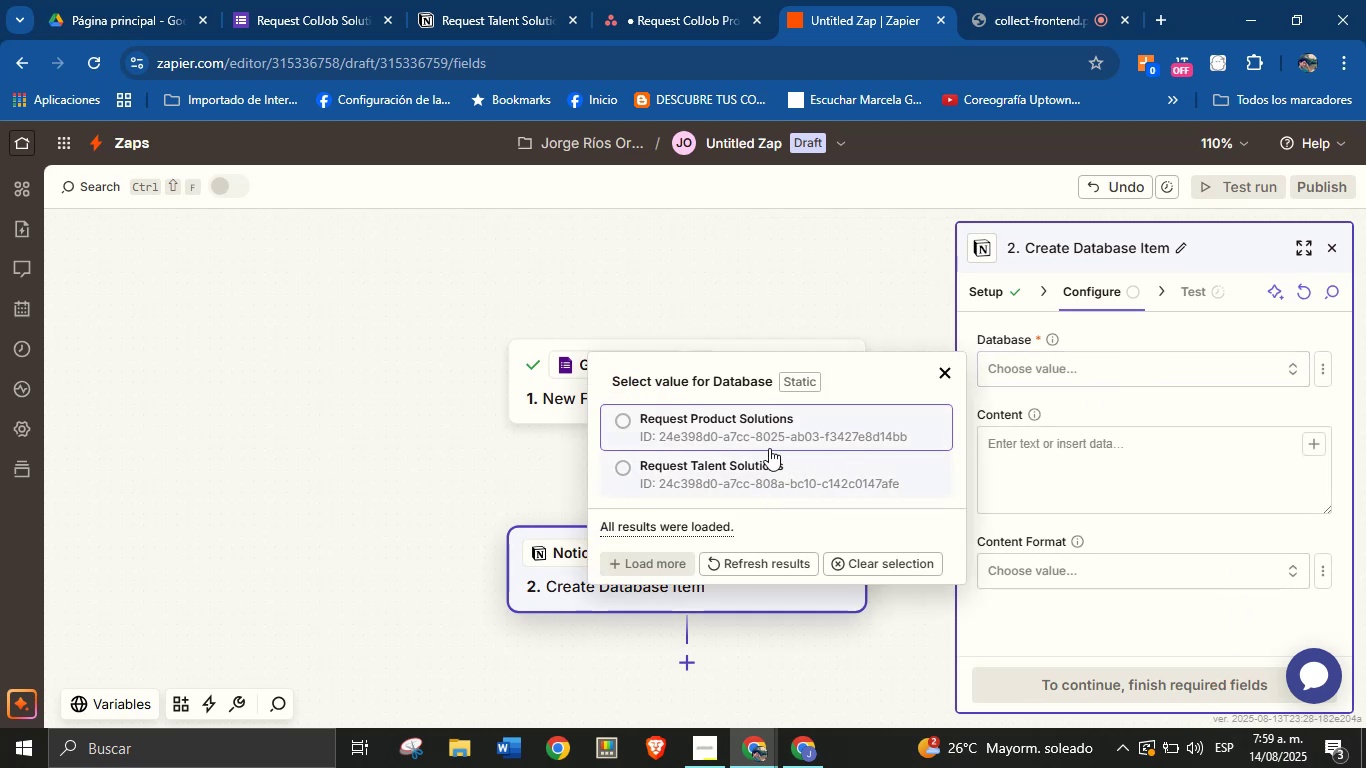 
left_click([773, 462])
 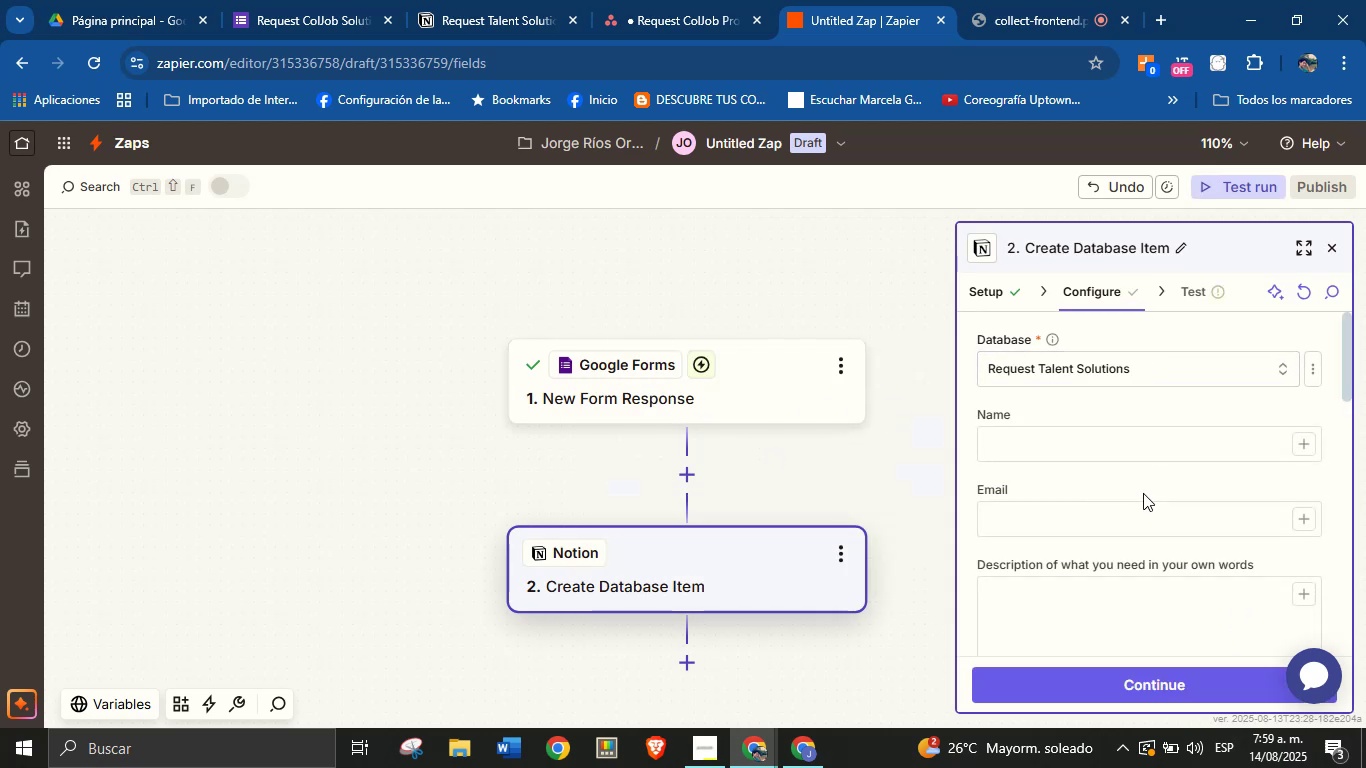 
left_click([1164, 449])
 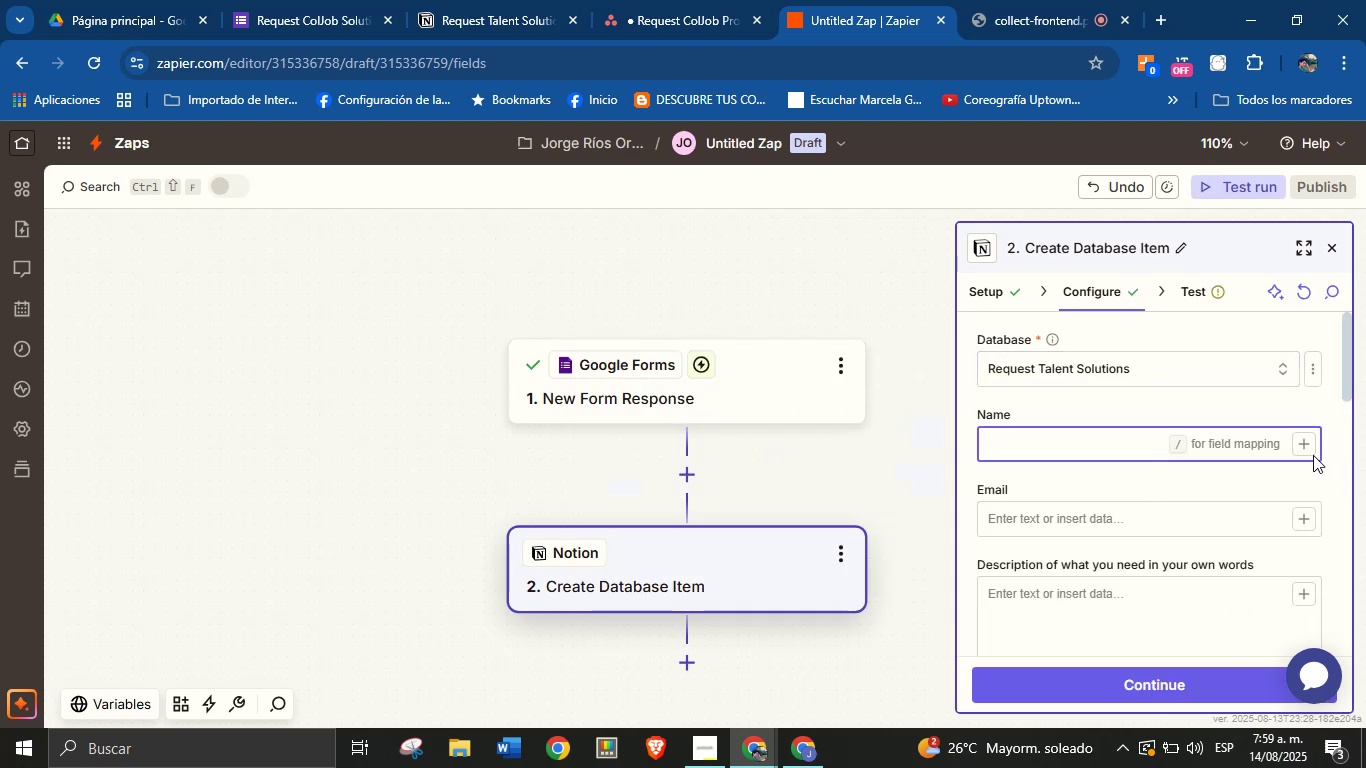 
left_click([1302, 449])
 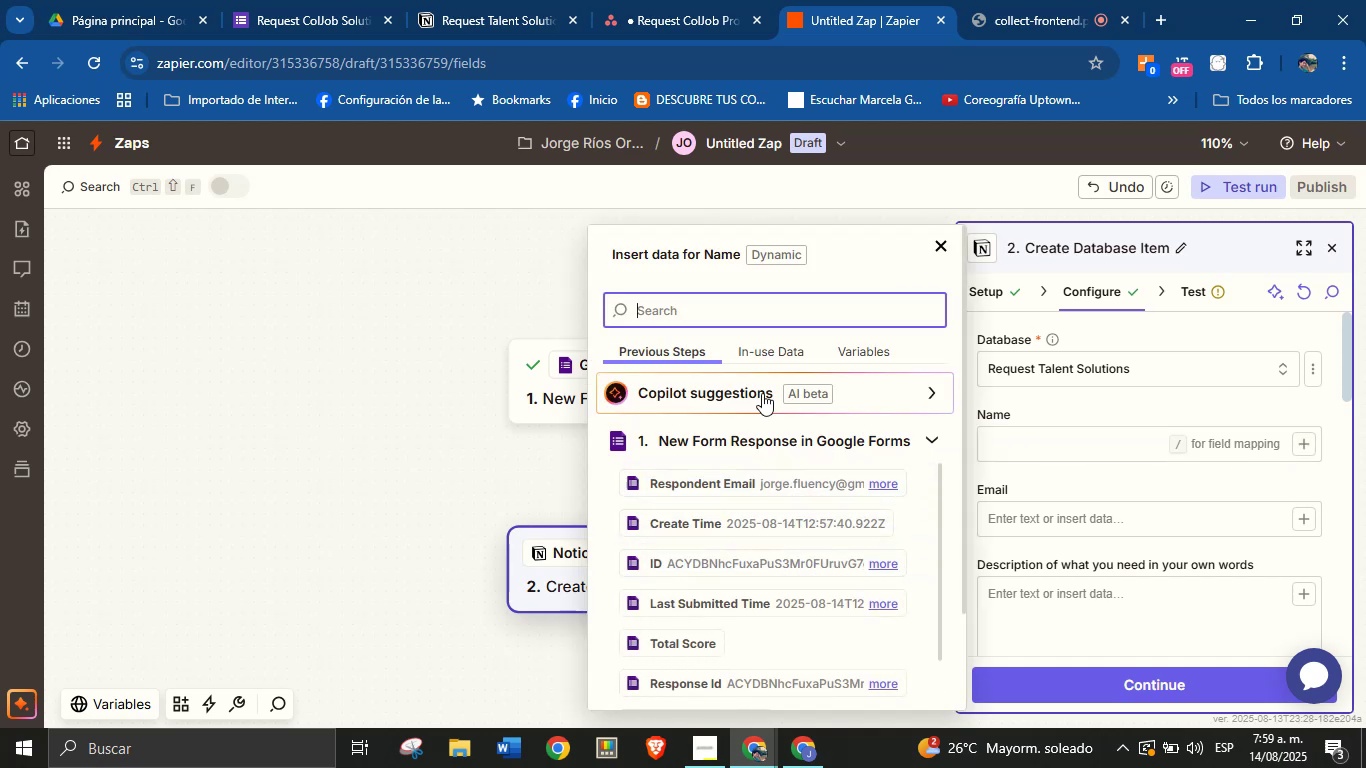 
type(nam)
 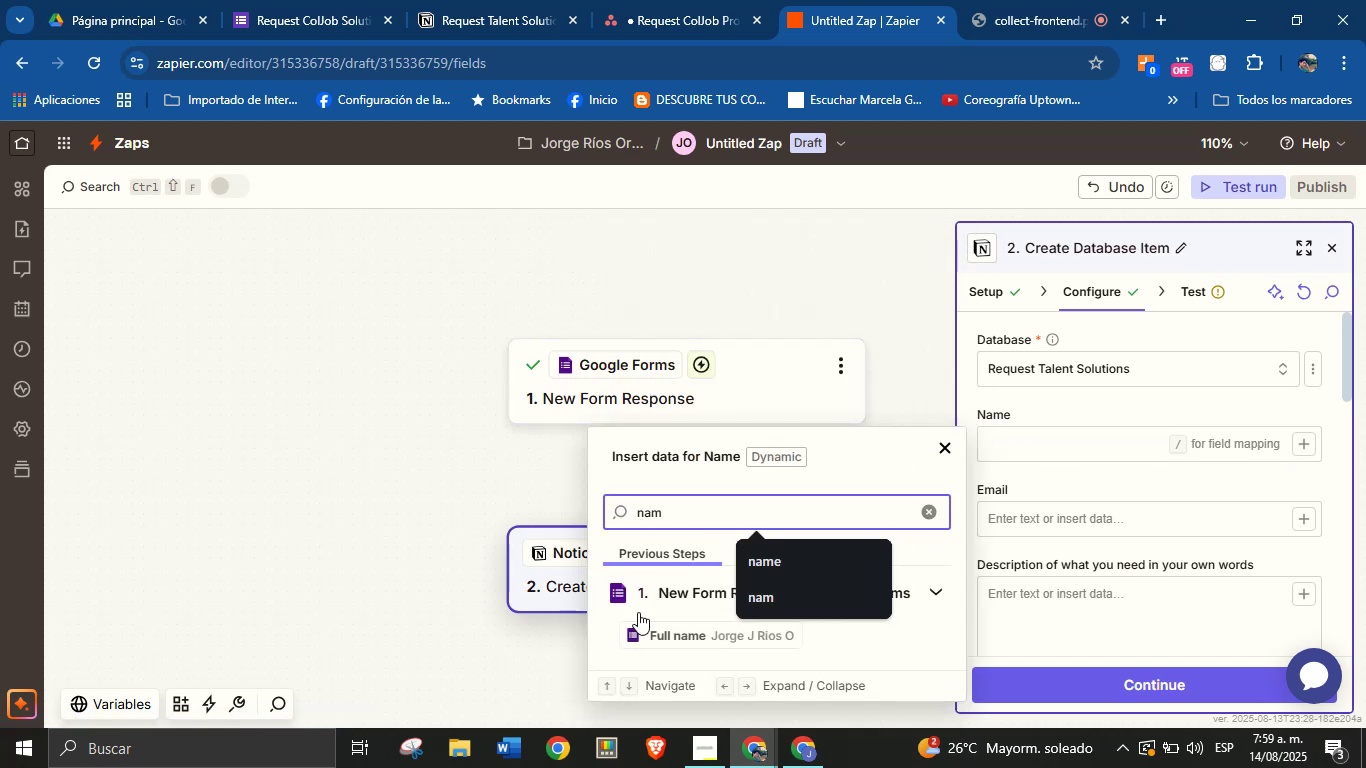 
left_click([676, 629])
 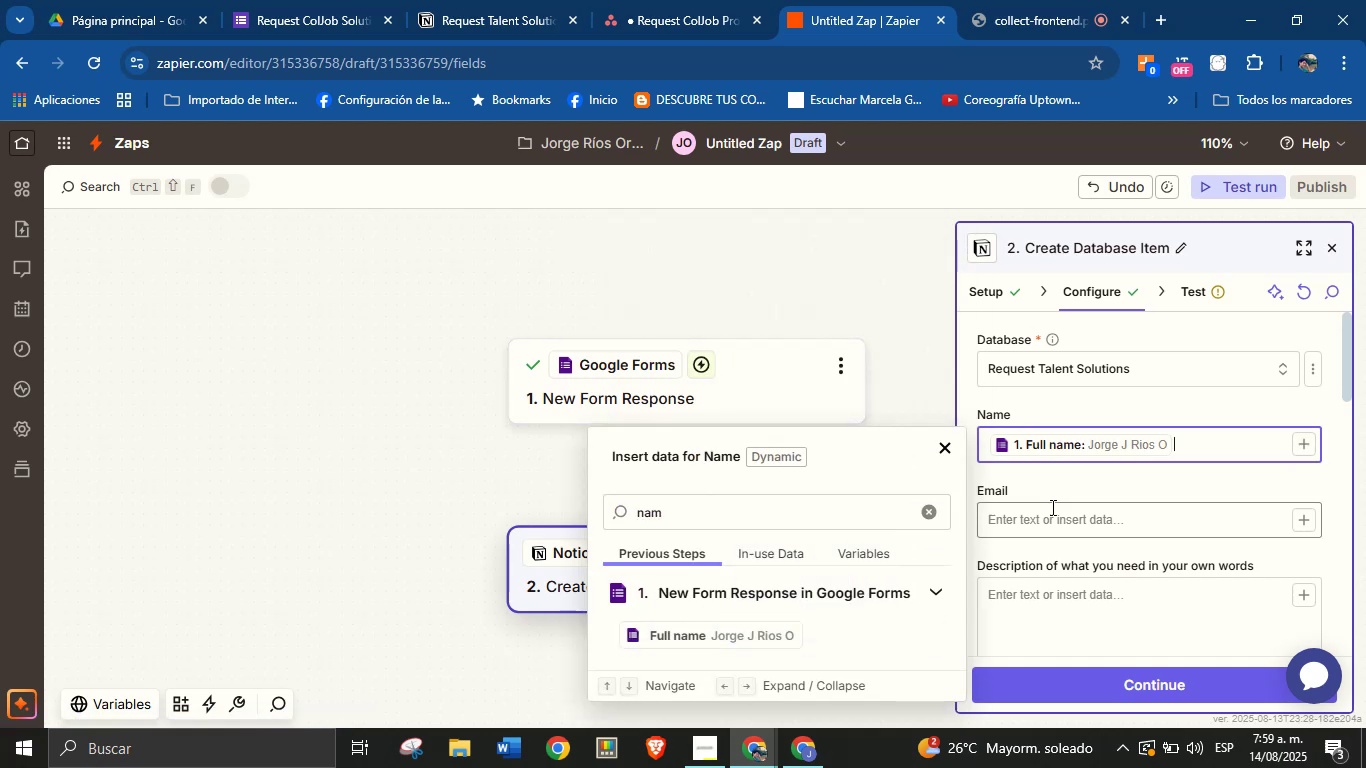 
left_click([1136, 483])
 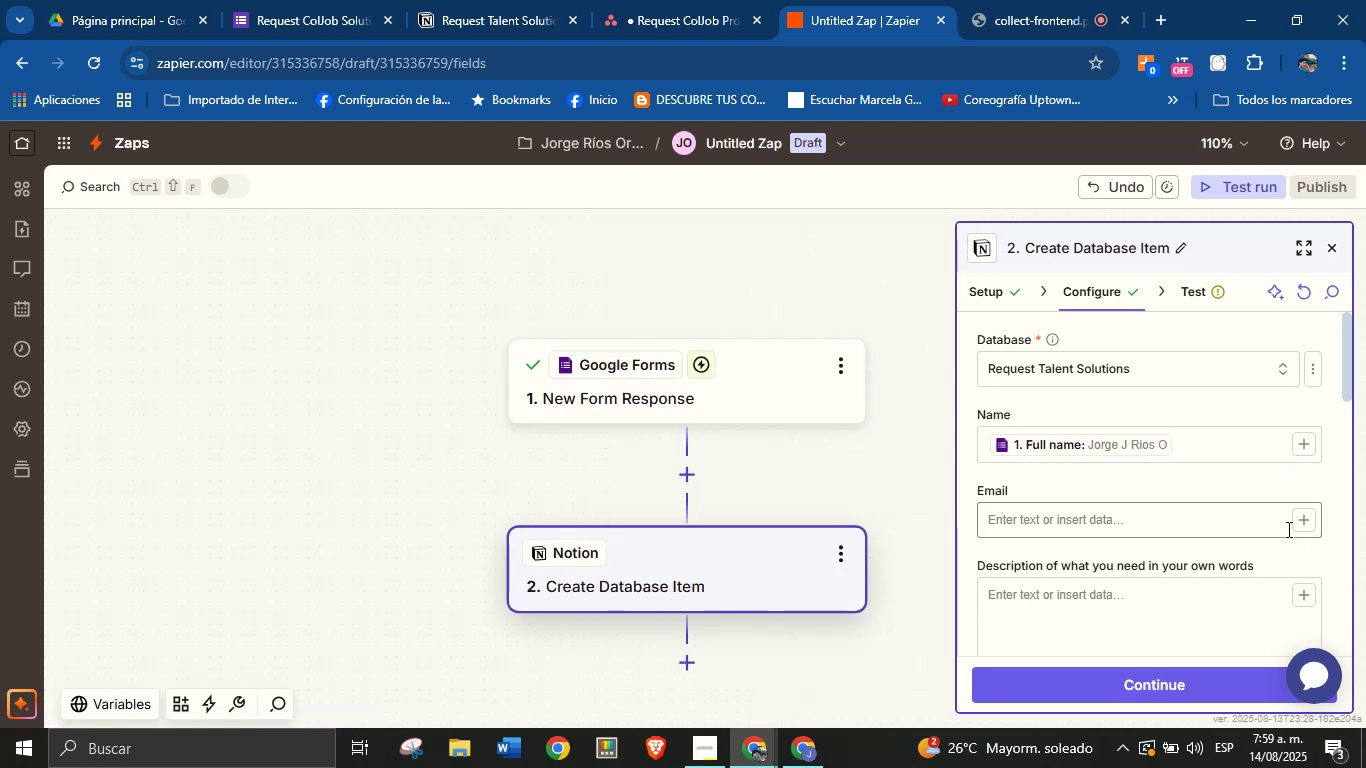 
left_click([1299, 523])
 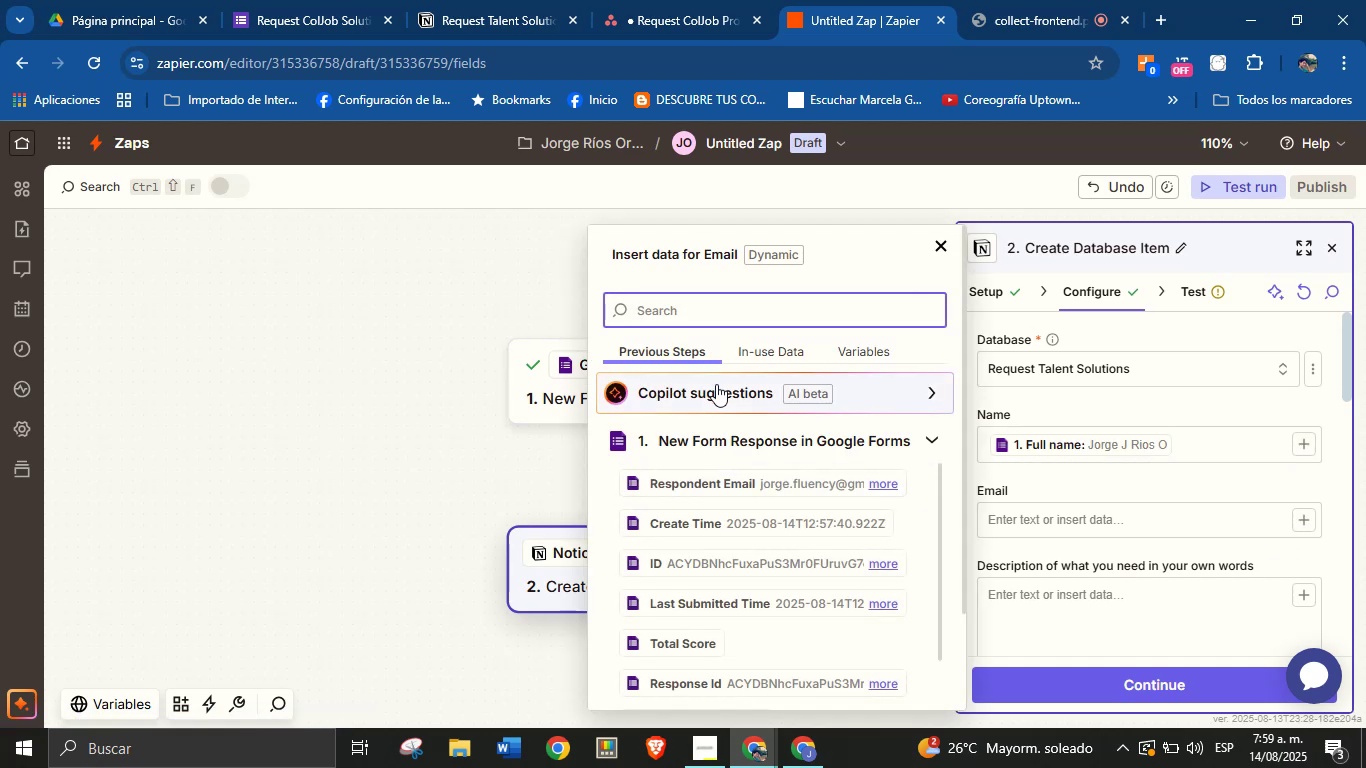 
type(email)
 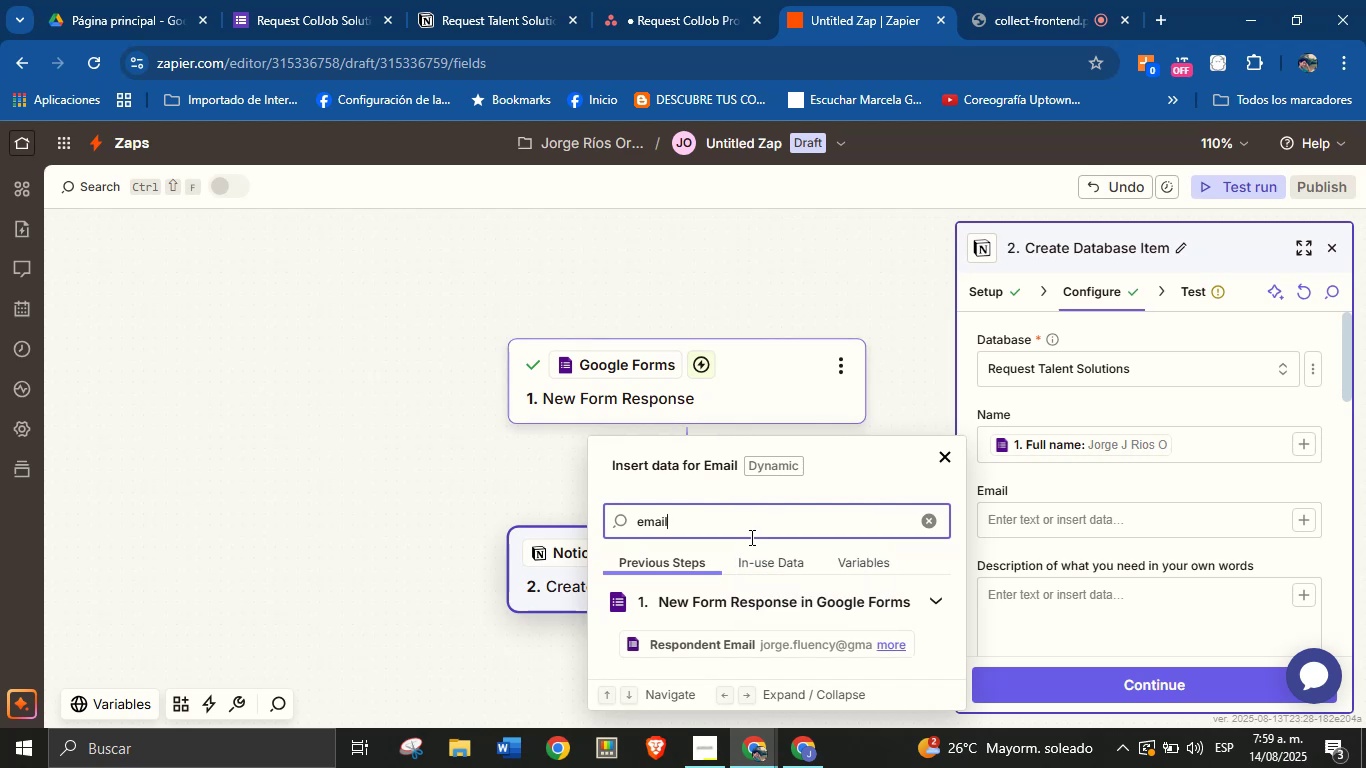 
left_click([798, 639])
 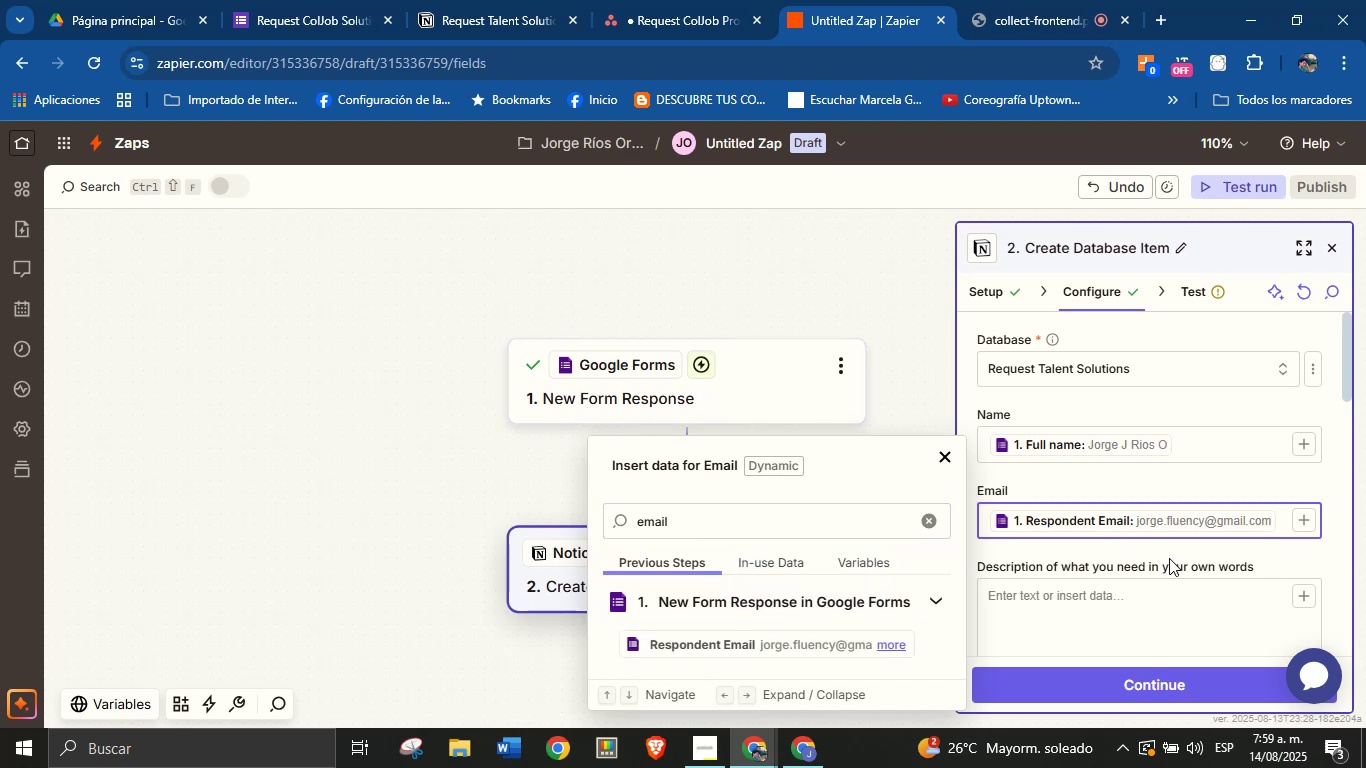 
left_click([1181, 604])
 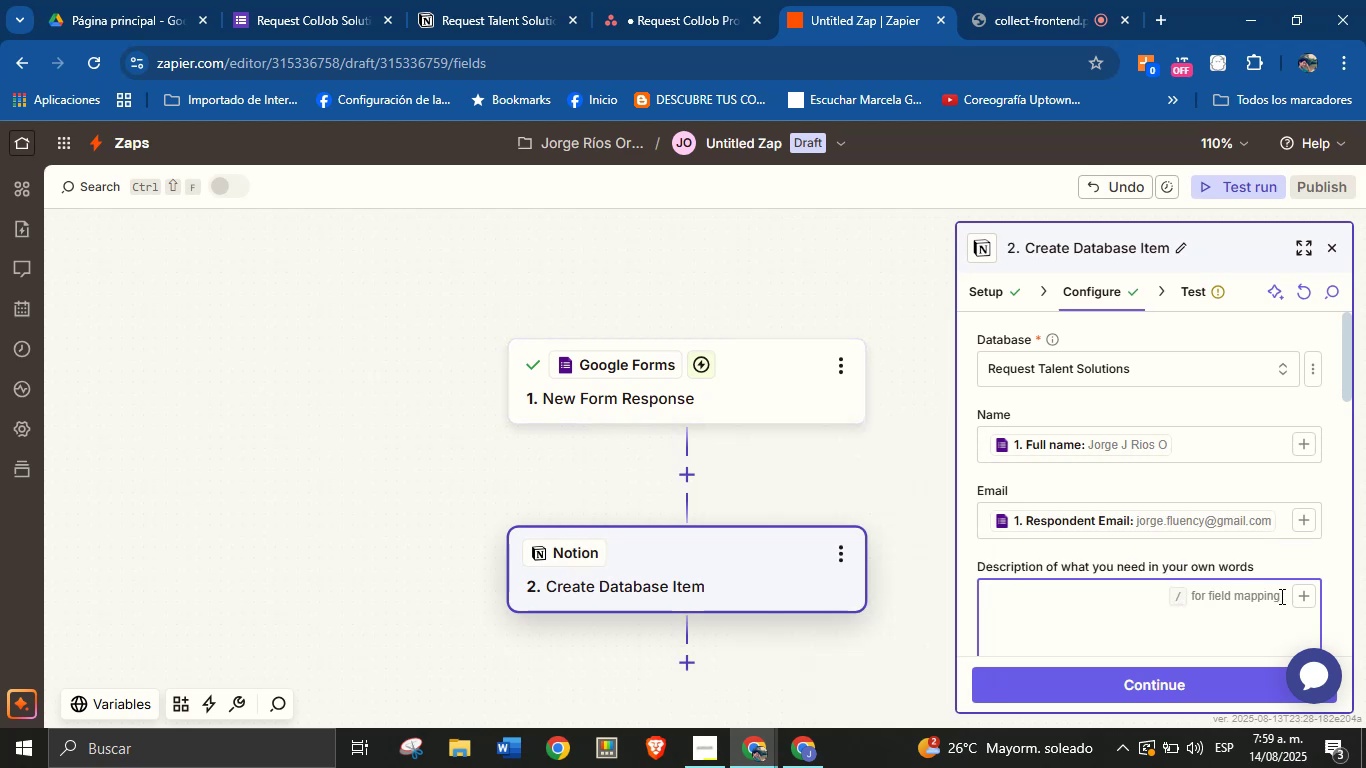 
left_click([1297, 597])
 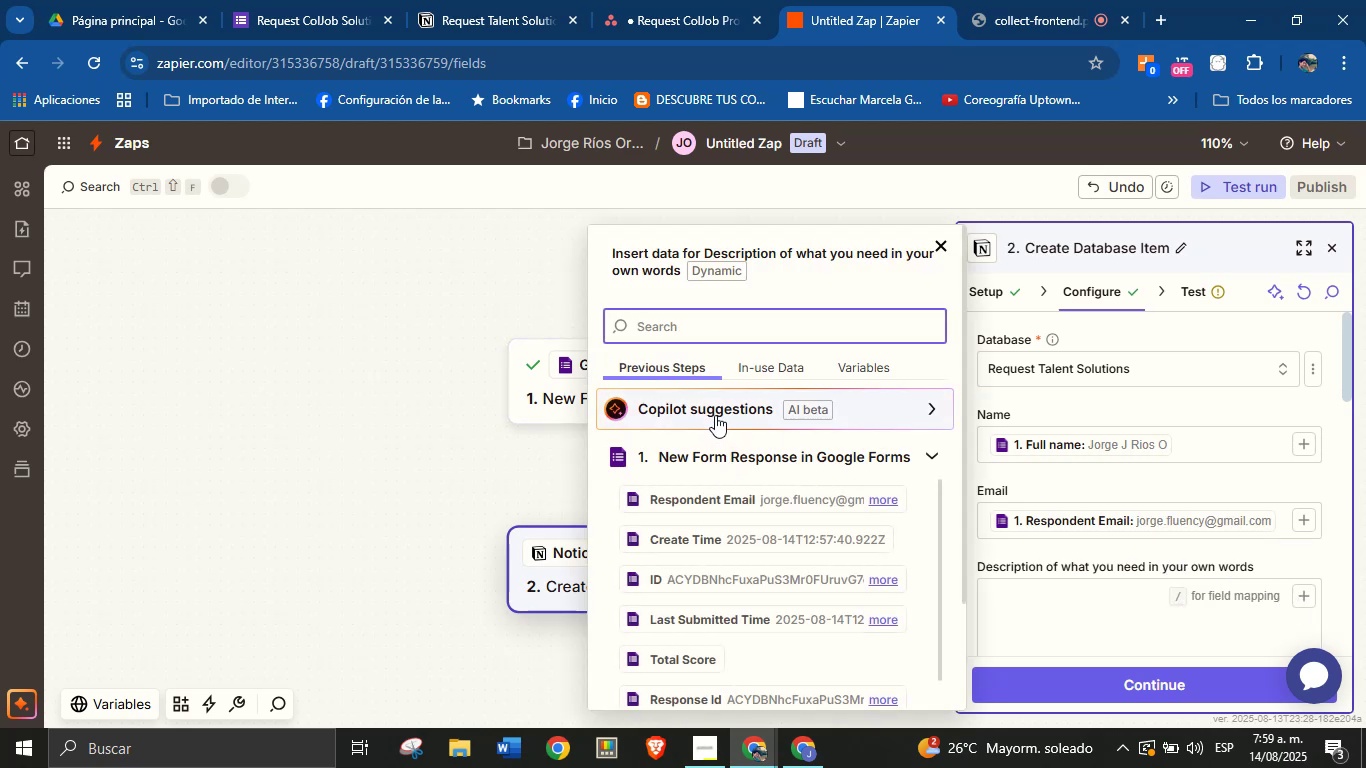 
type(desc)
 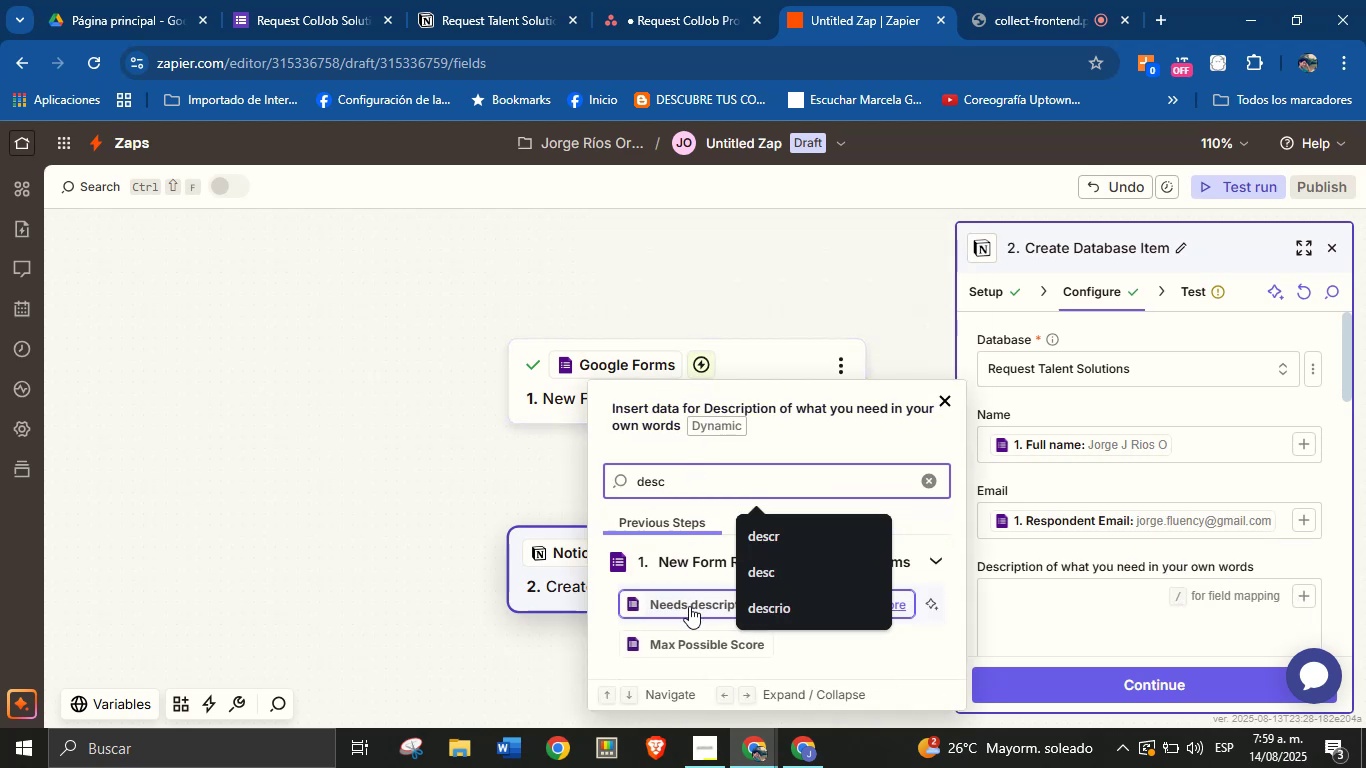 
left_click([690, 606])
 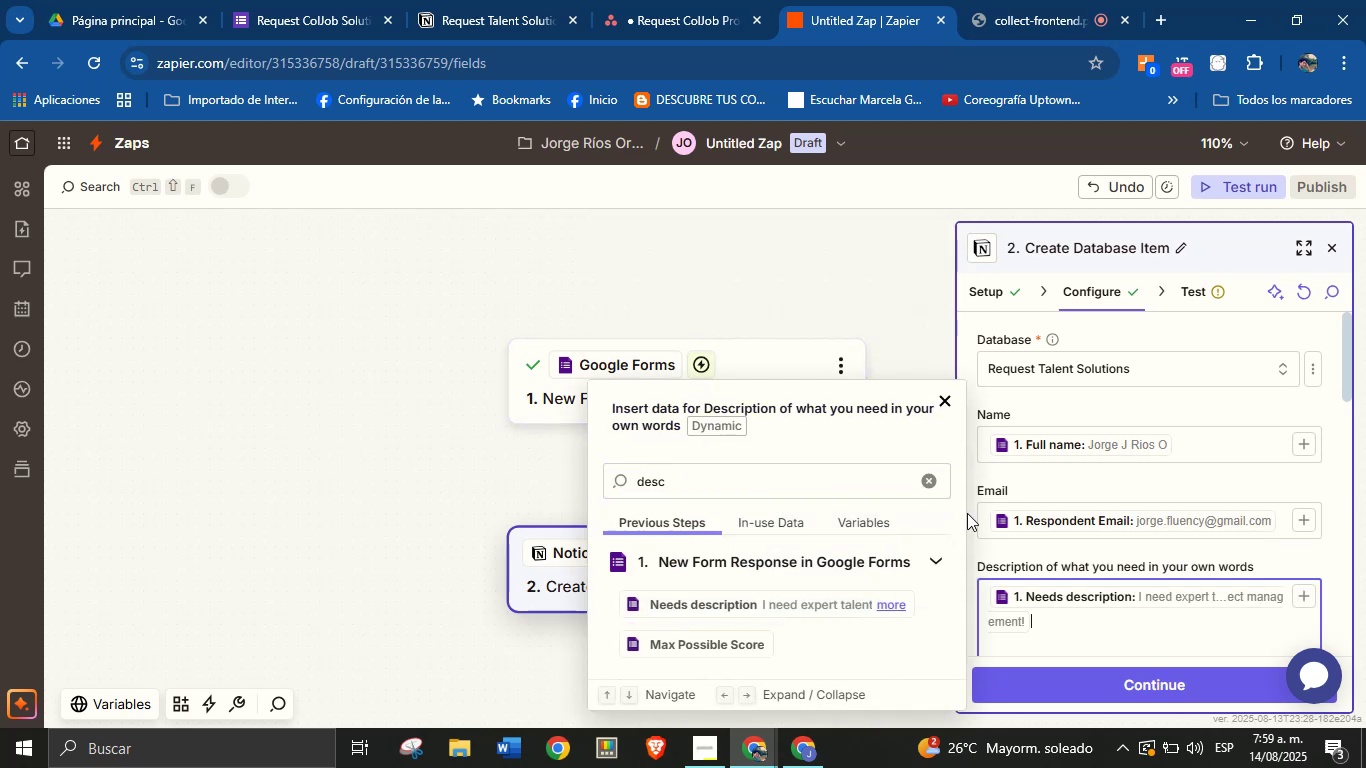 
scroll: coordinate [1128, 532], scroll_direction: down, amount: 1.0
 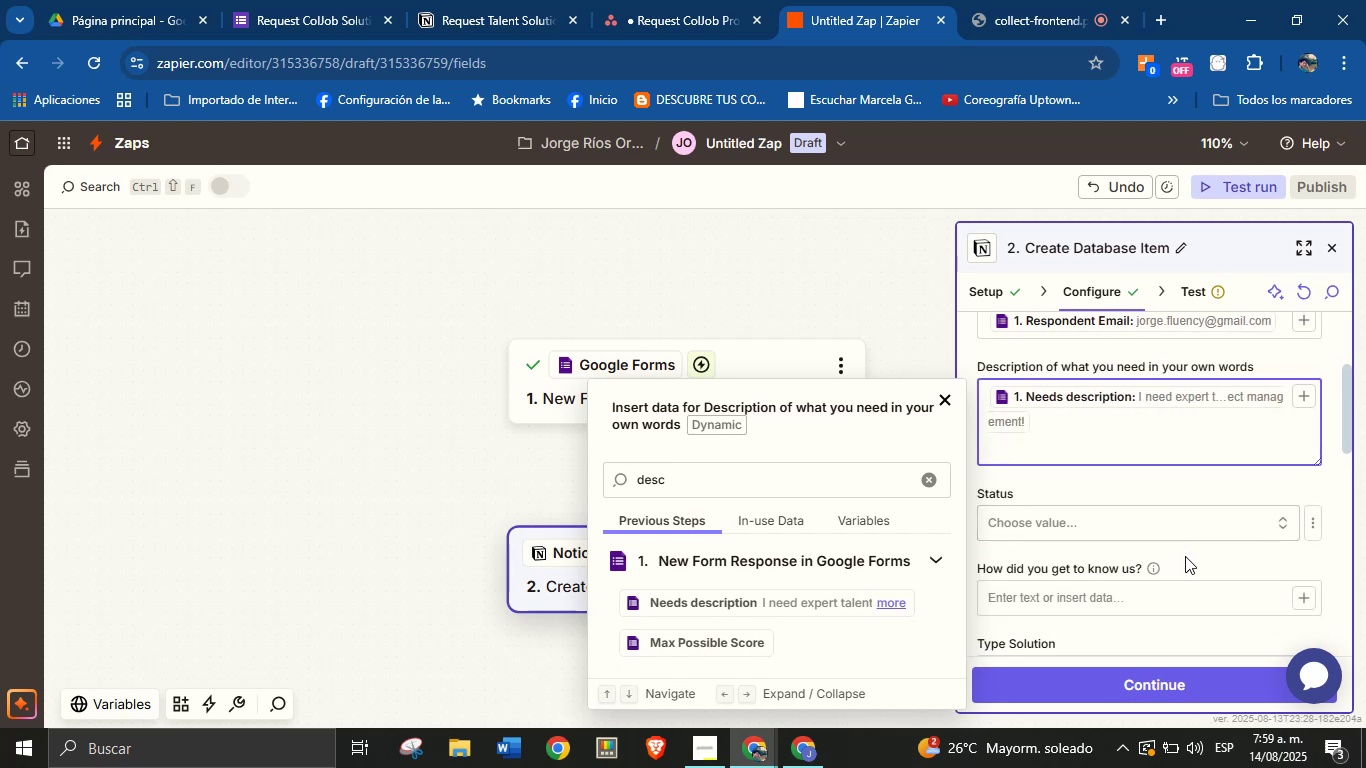 
left_click([1188, 524])
 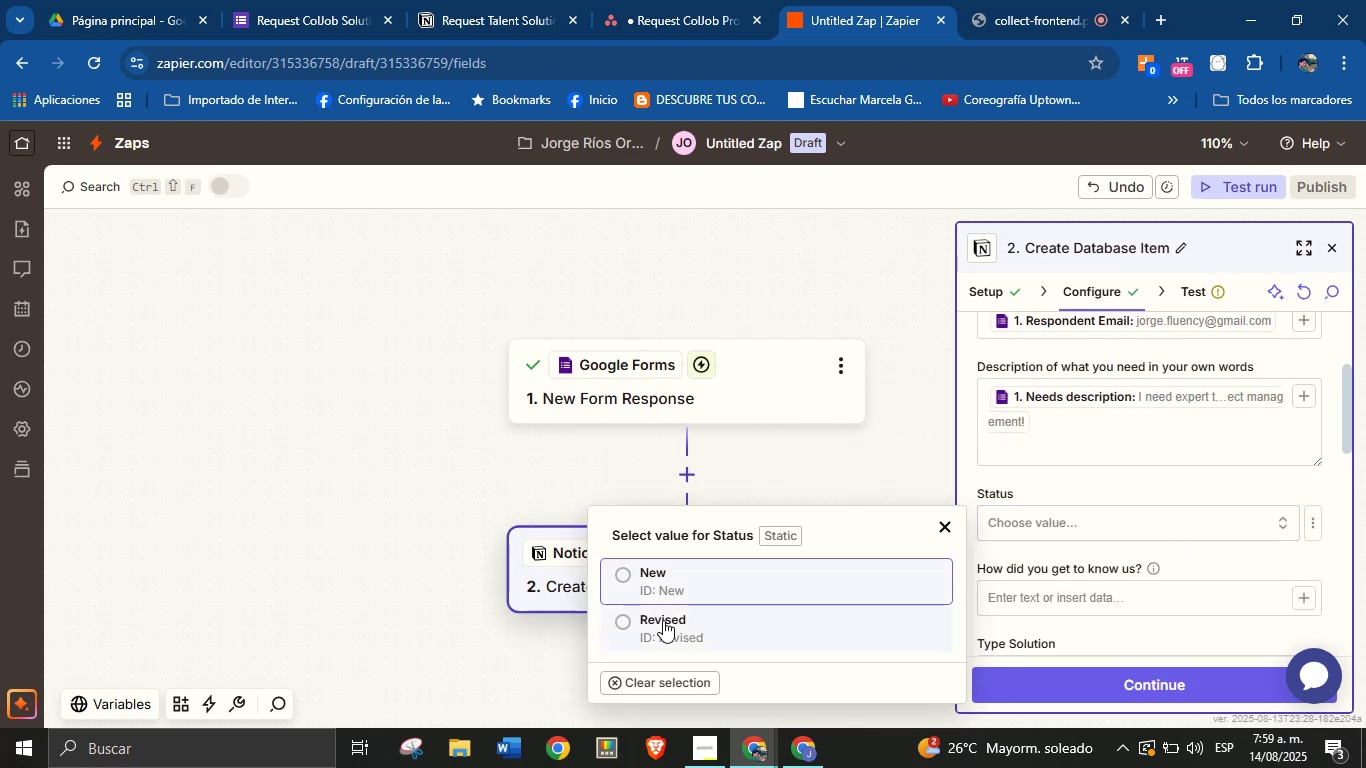 
left_click([678, 589])
 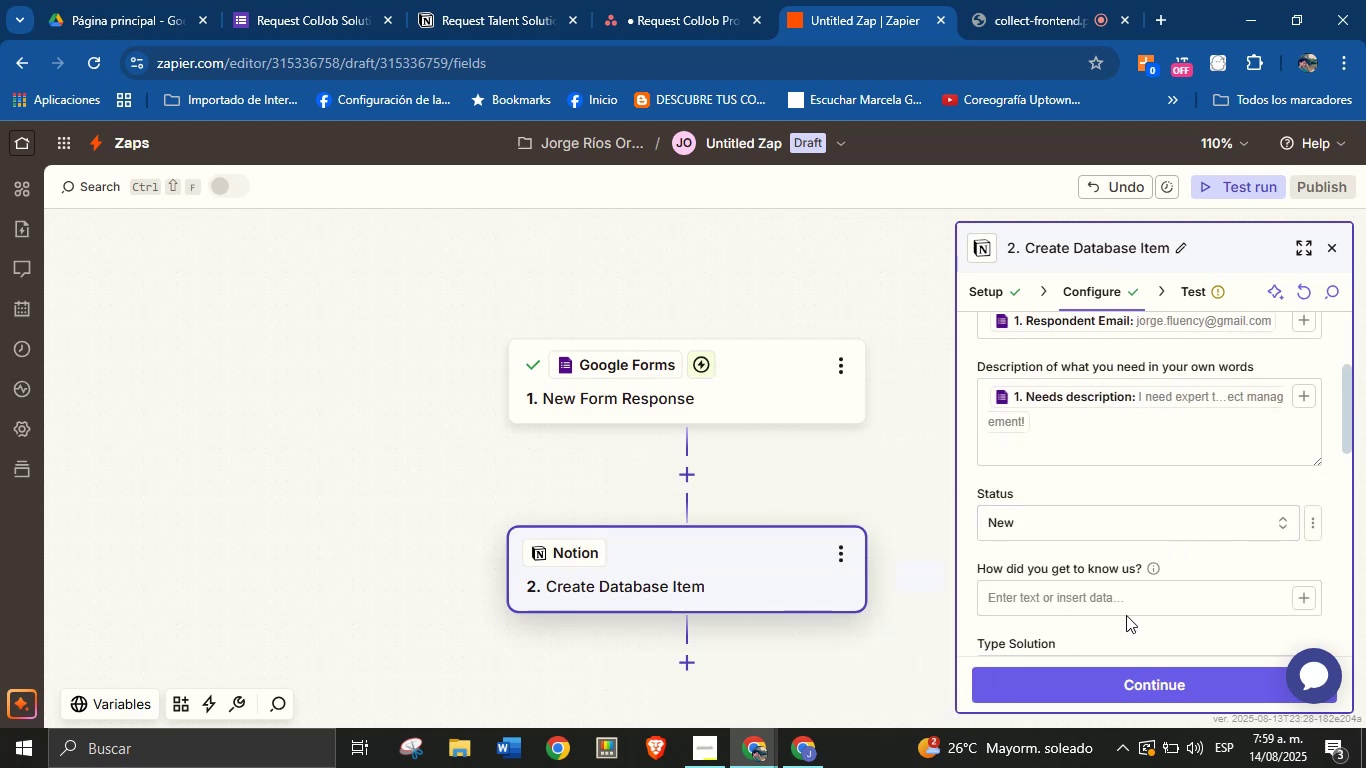 
left_click([1230, 570])
 